 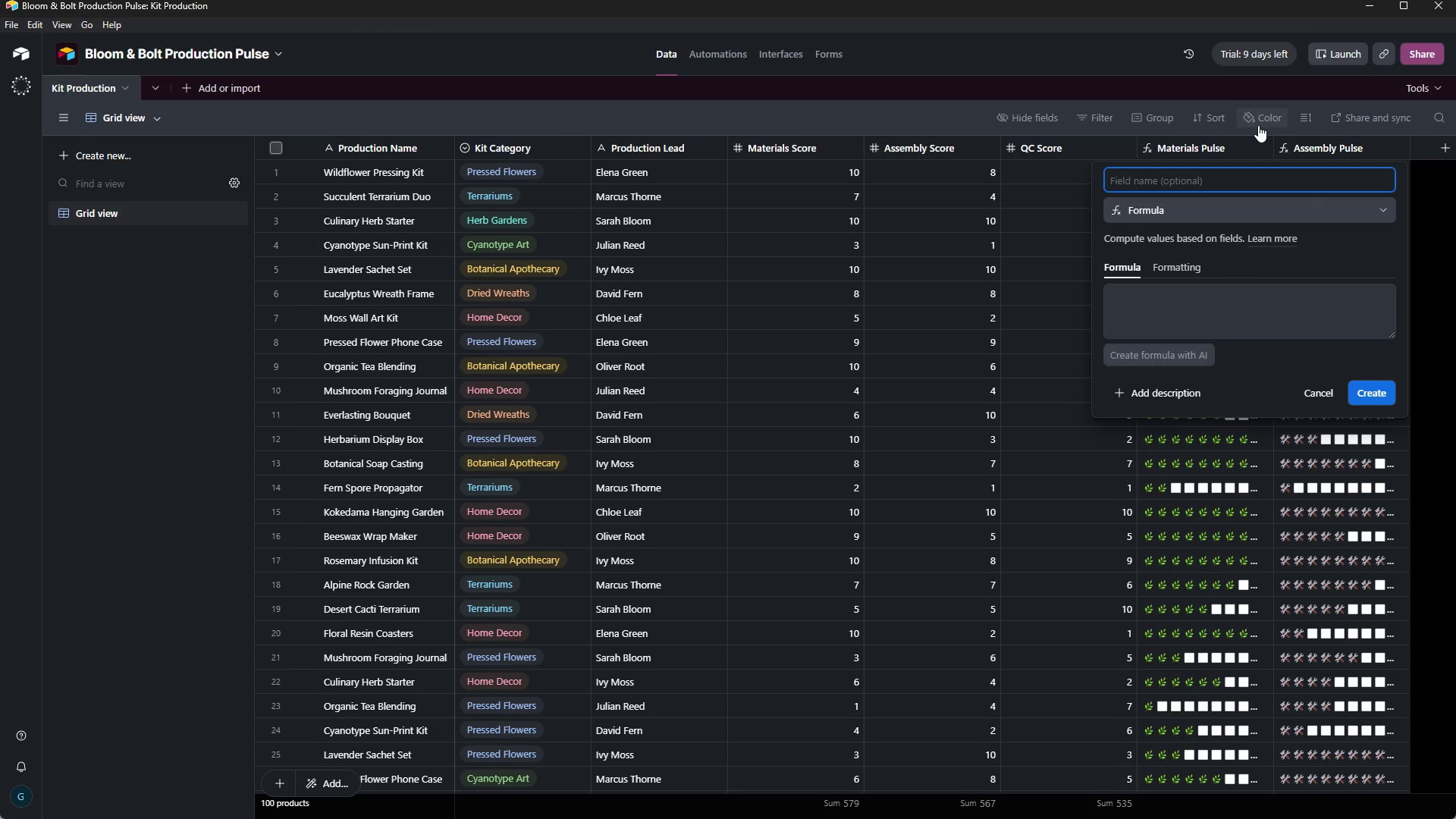 
left_click([1221, 173])
 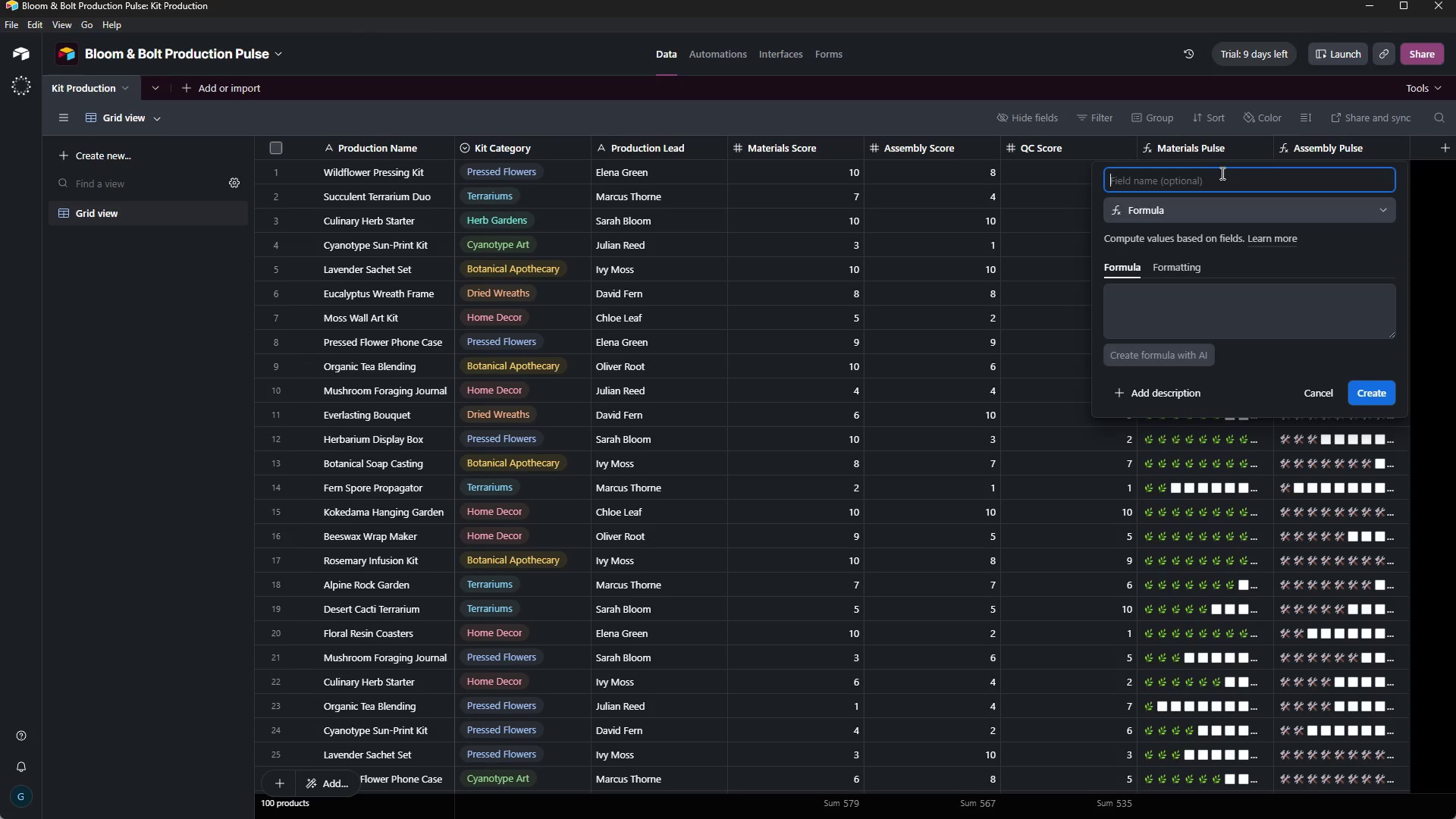 
type(QC Pulse)
 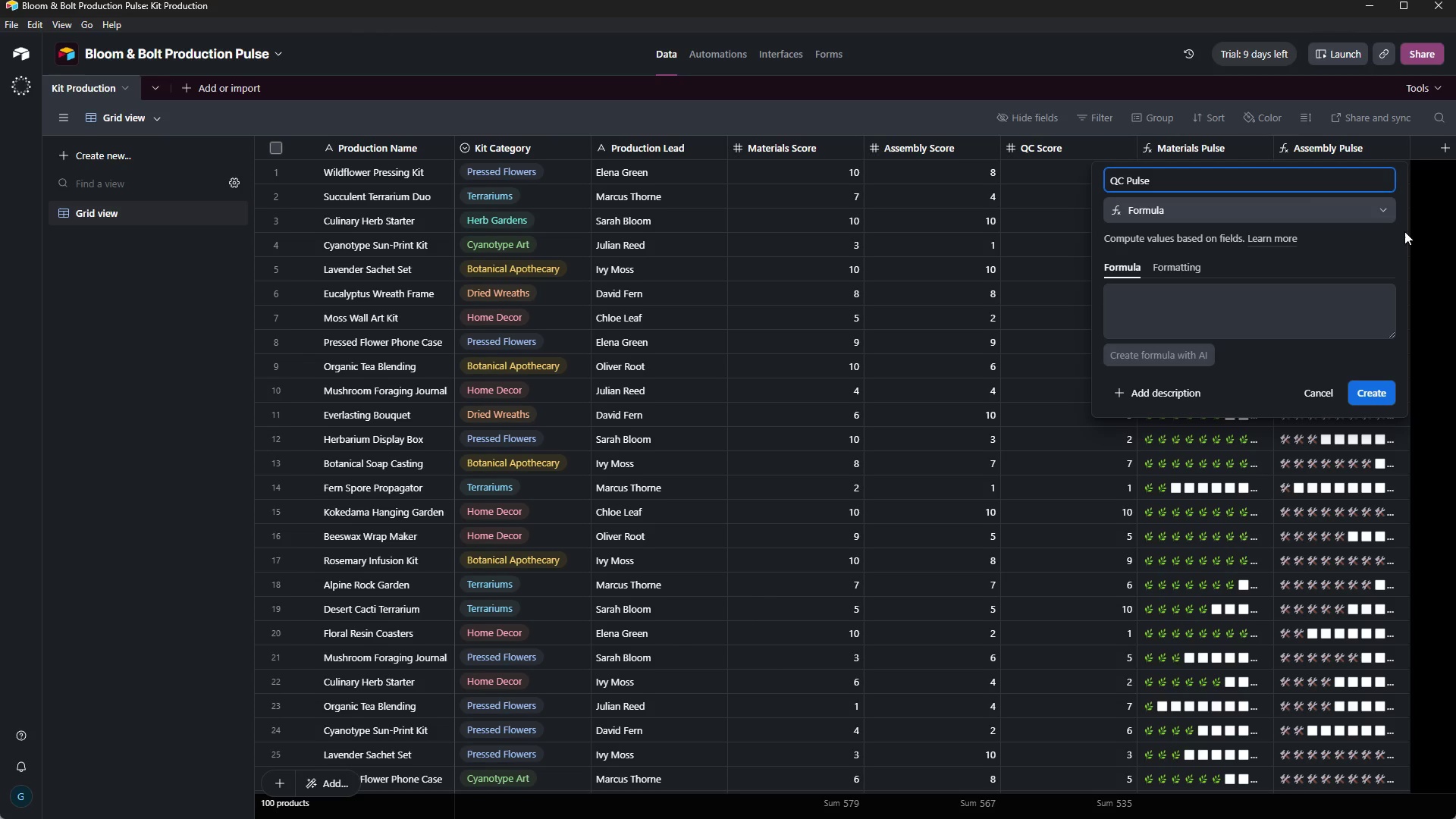 
left_click([1199, 304])
 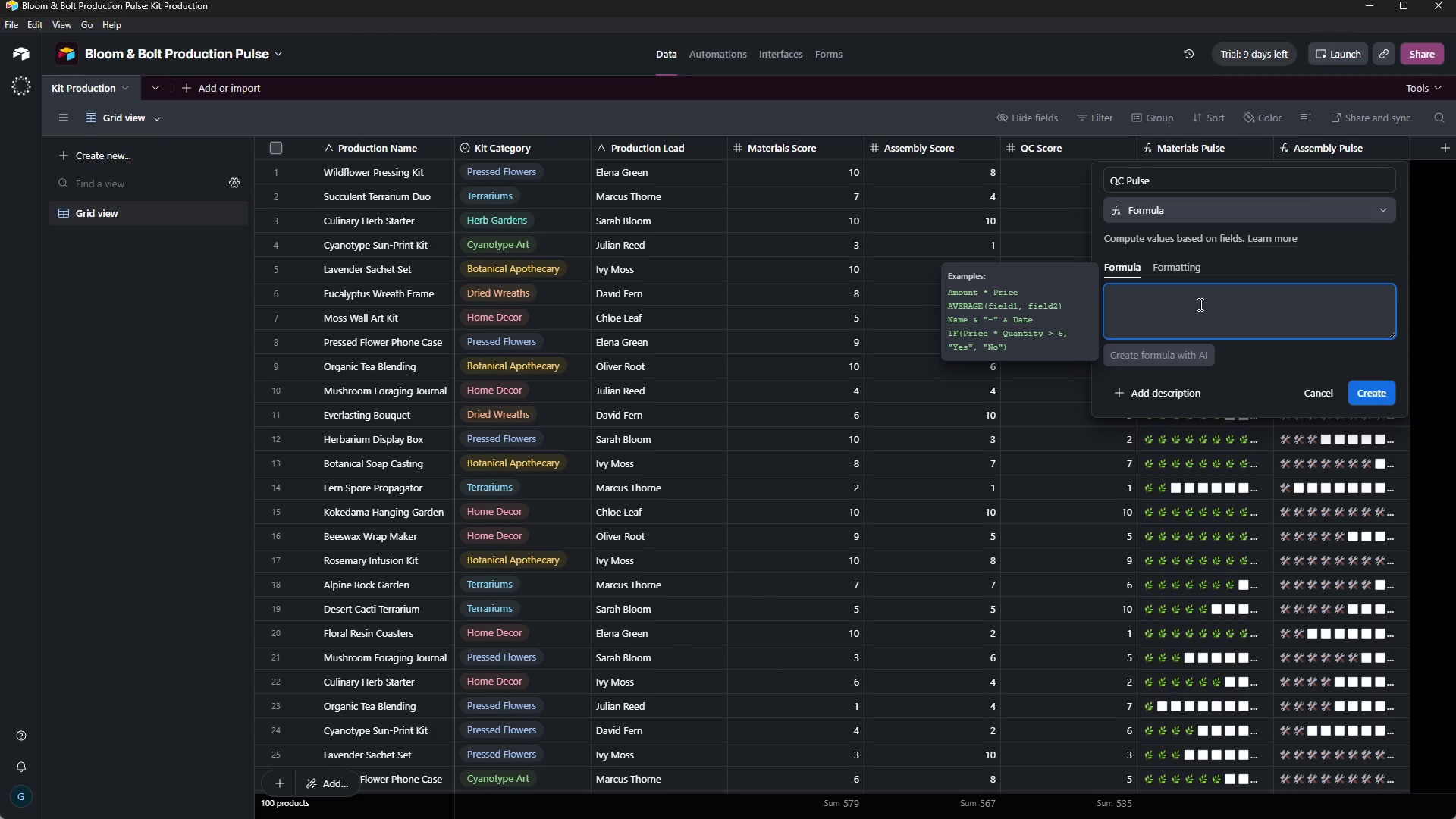 
wait(9.69)
 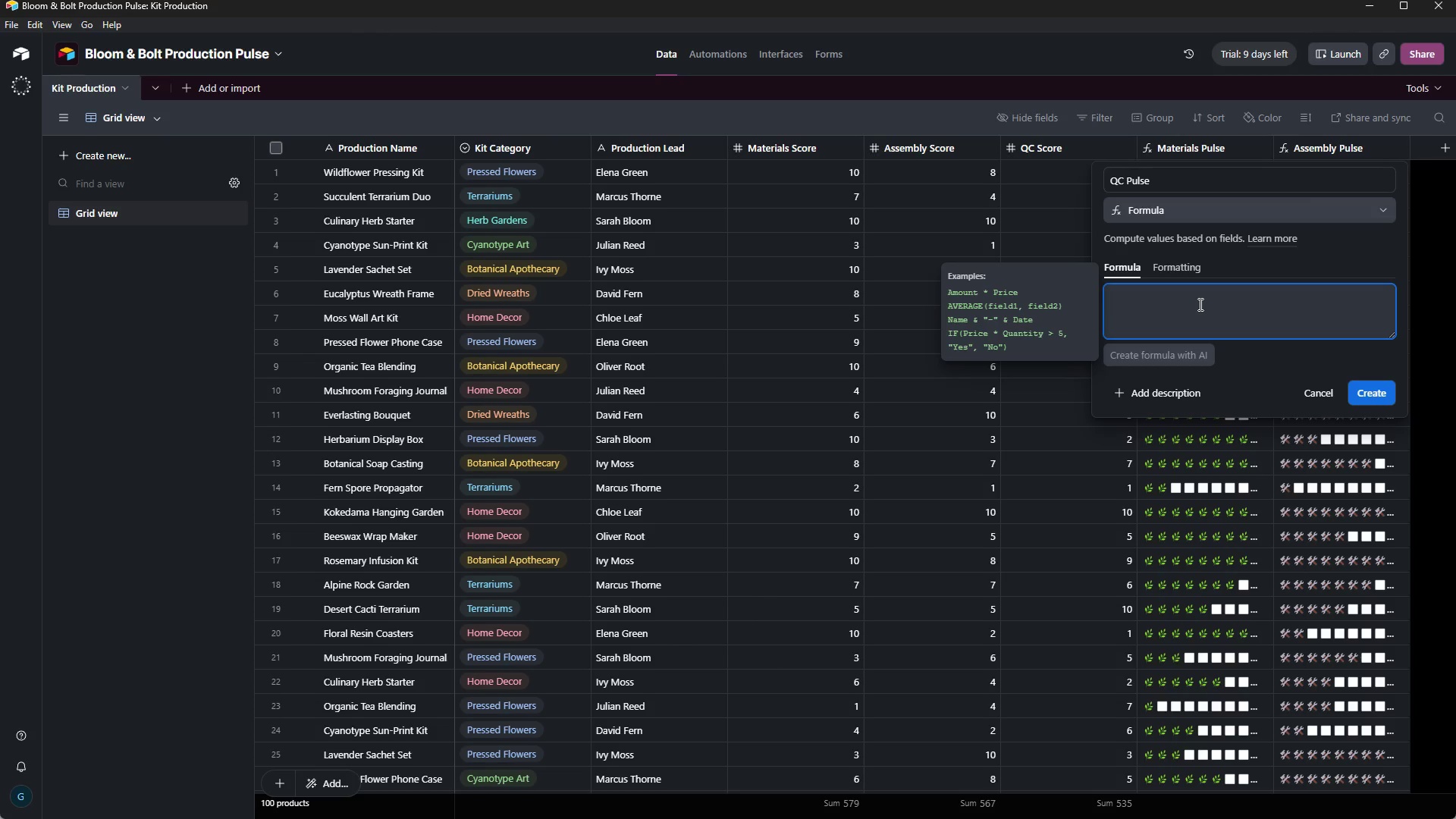 
type(RE)
 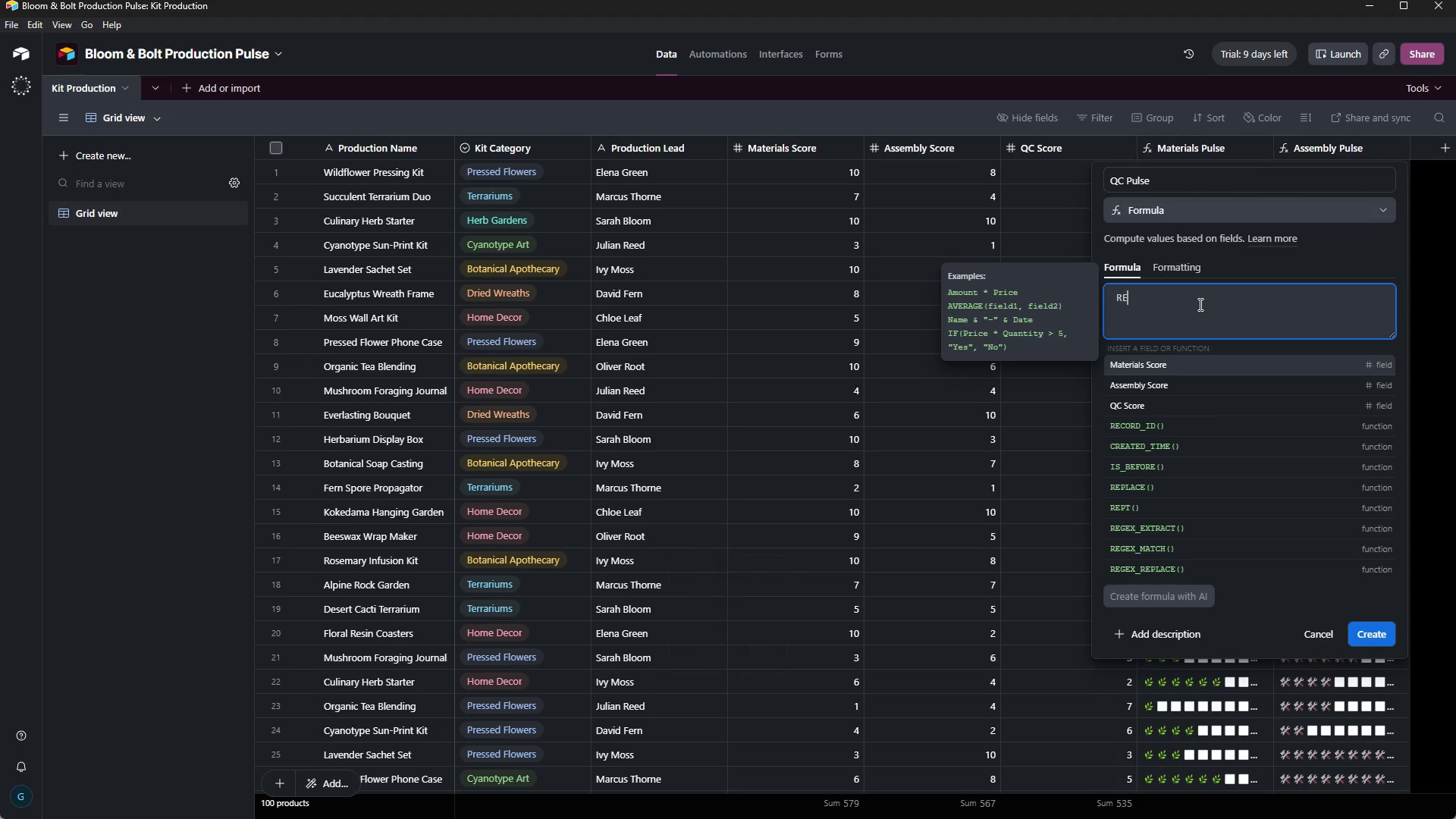 
key(ArrowDown)
 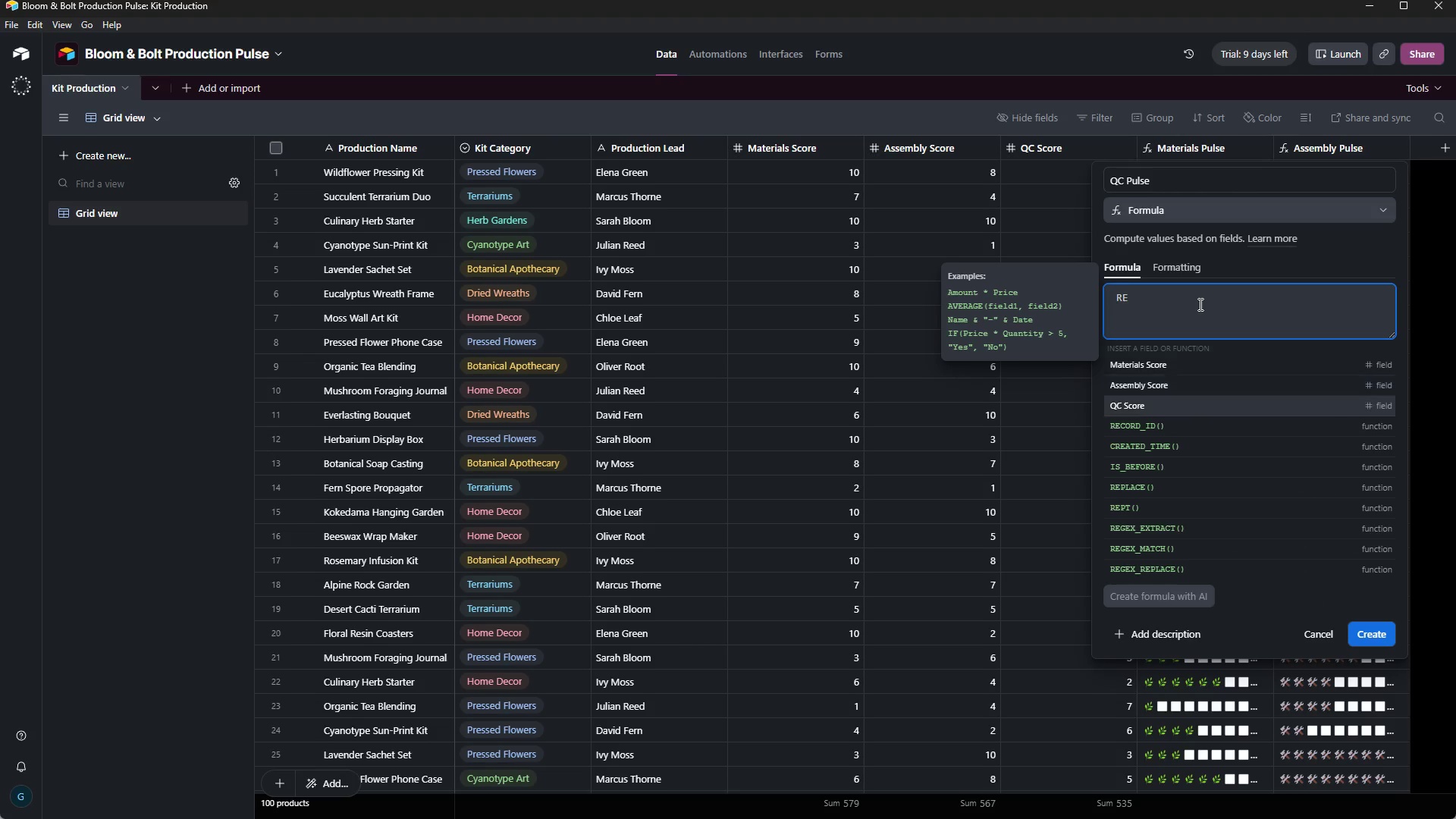 
key(ArrowDown)
 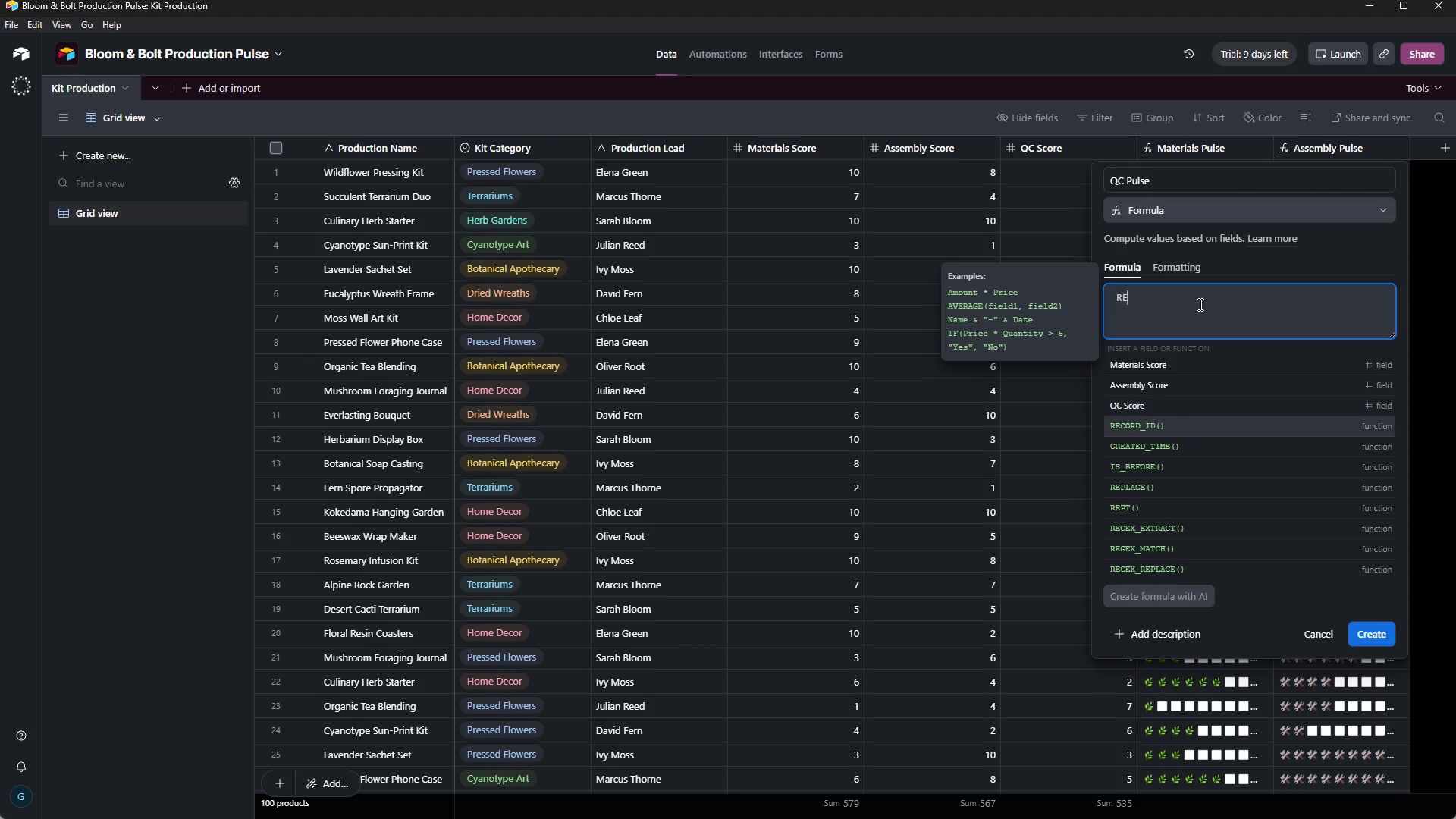 
key(ArrowDown)
 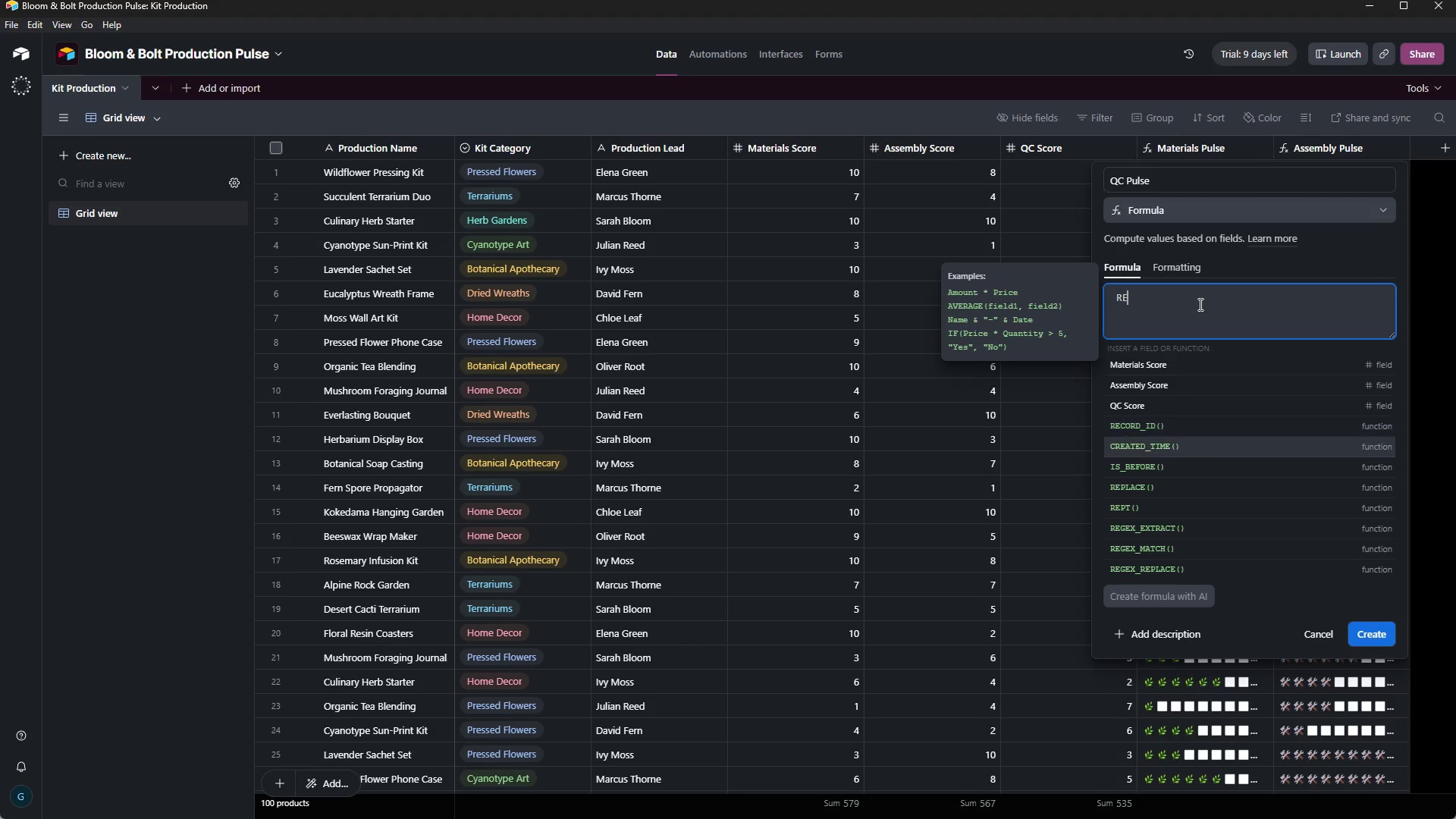 
key(ArrowDown)
 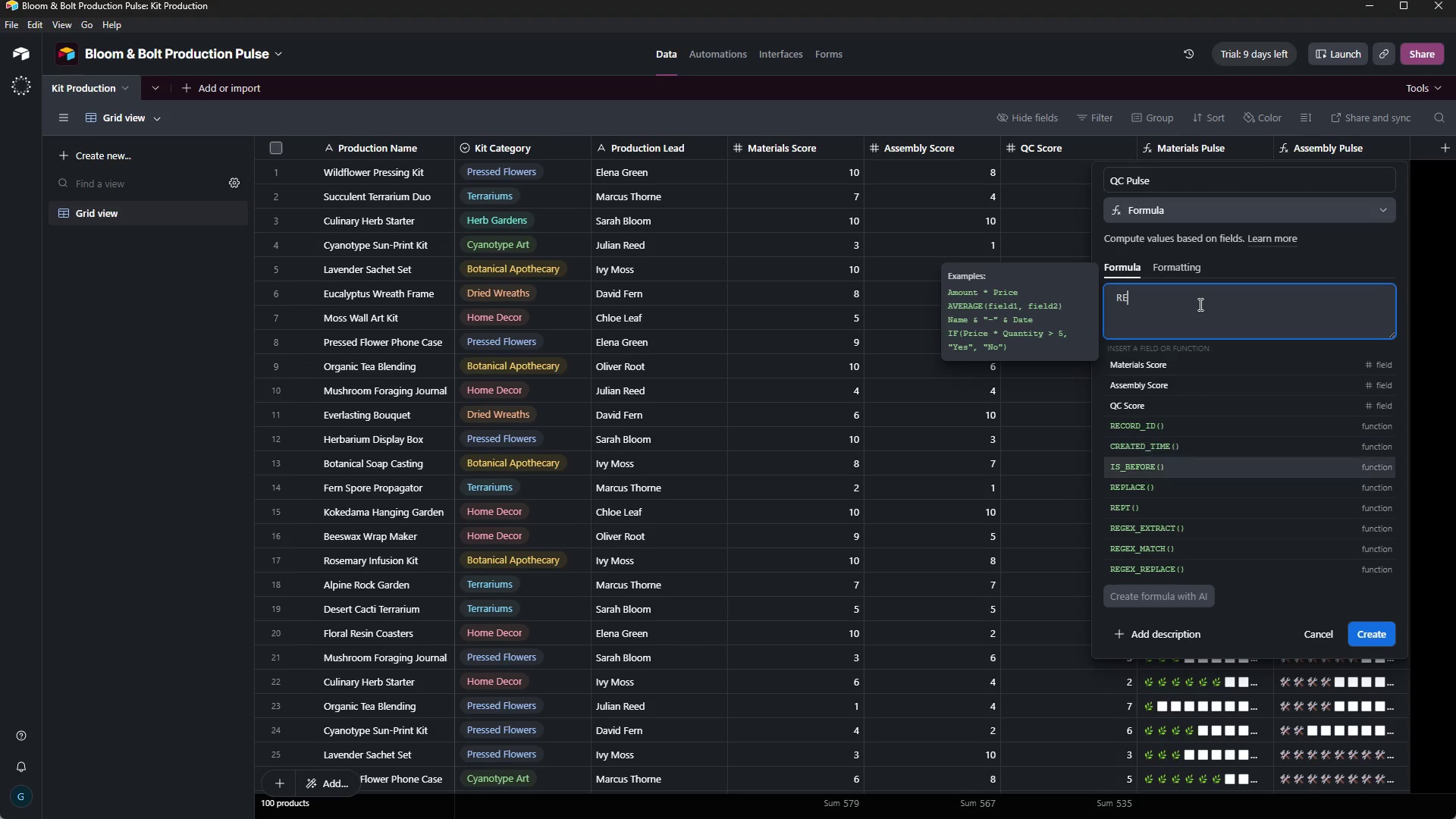 
key(ArrowDown)
 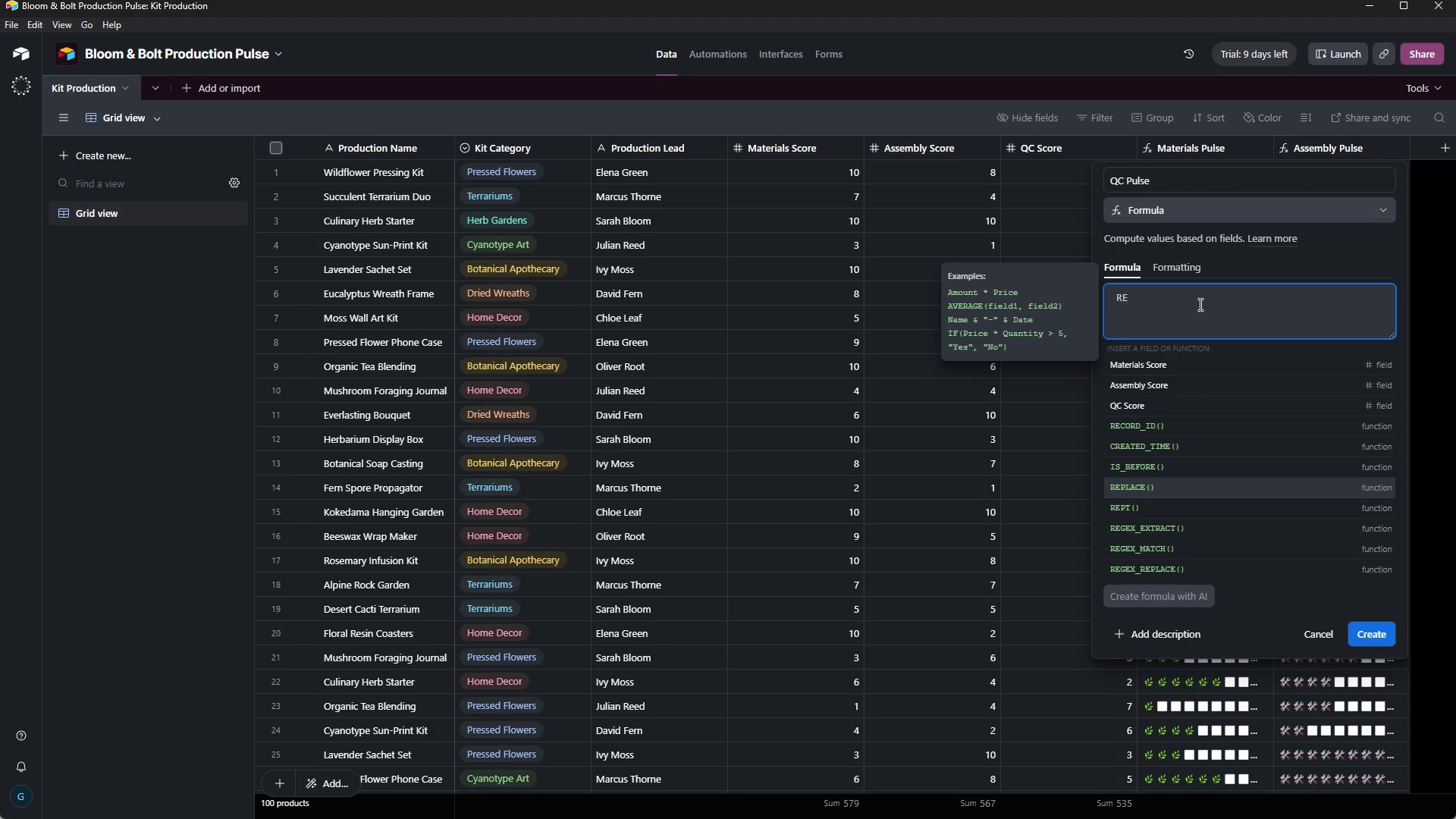 
key(ArrowDown)
 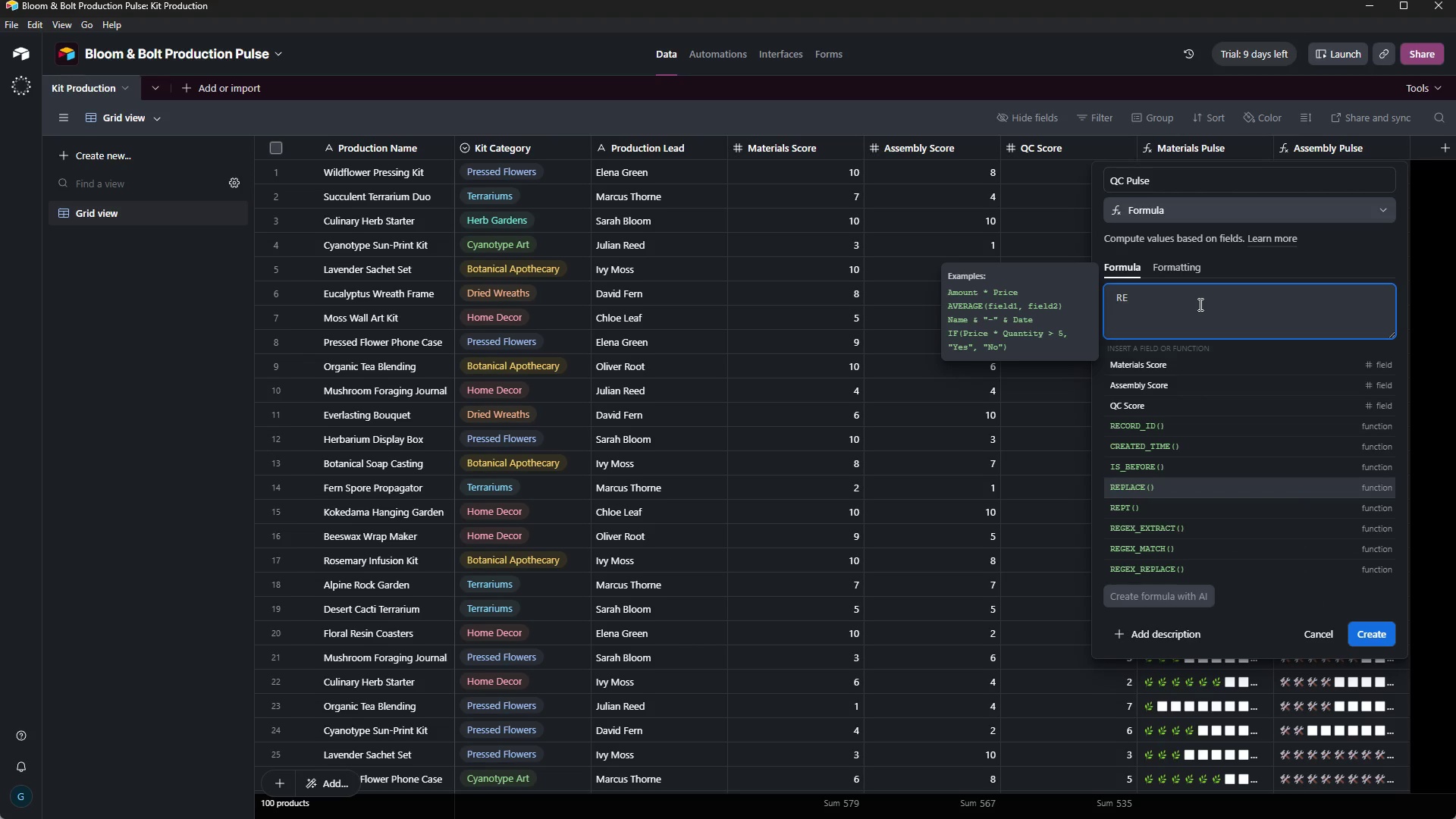 
key(ArrowDown)
 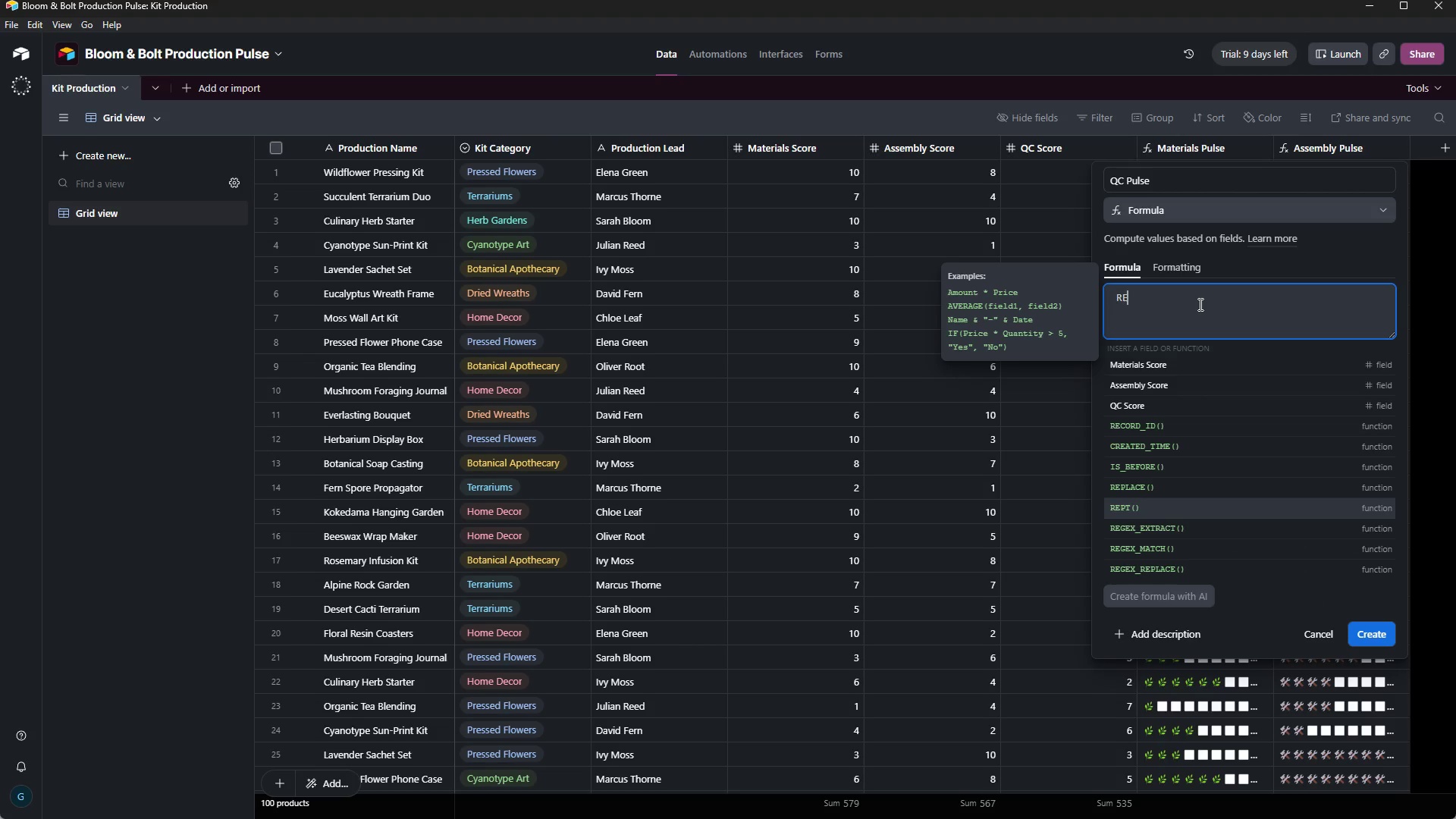 
key(Tab)
 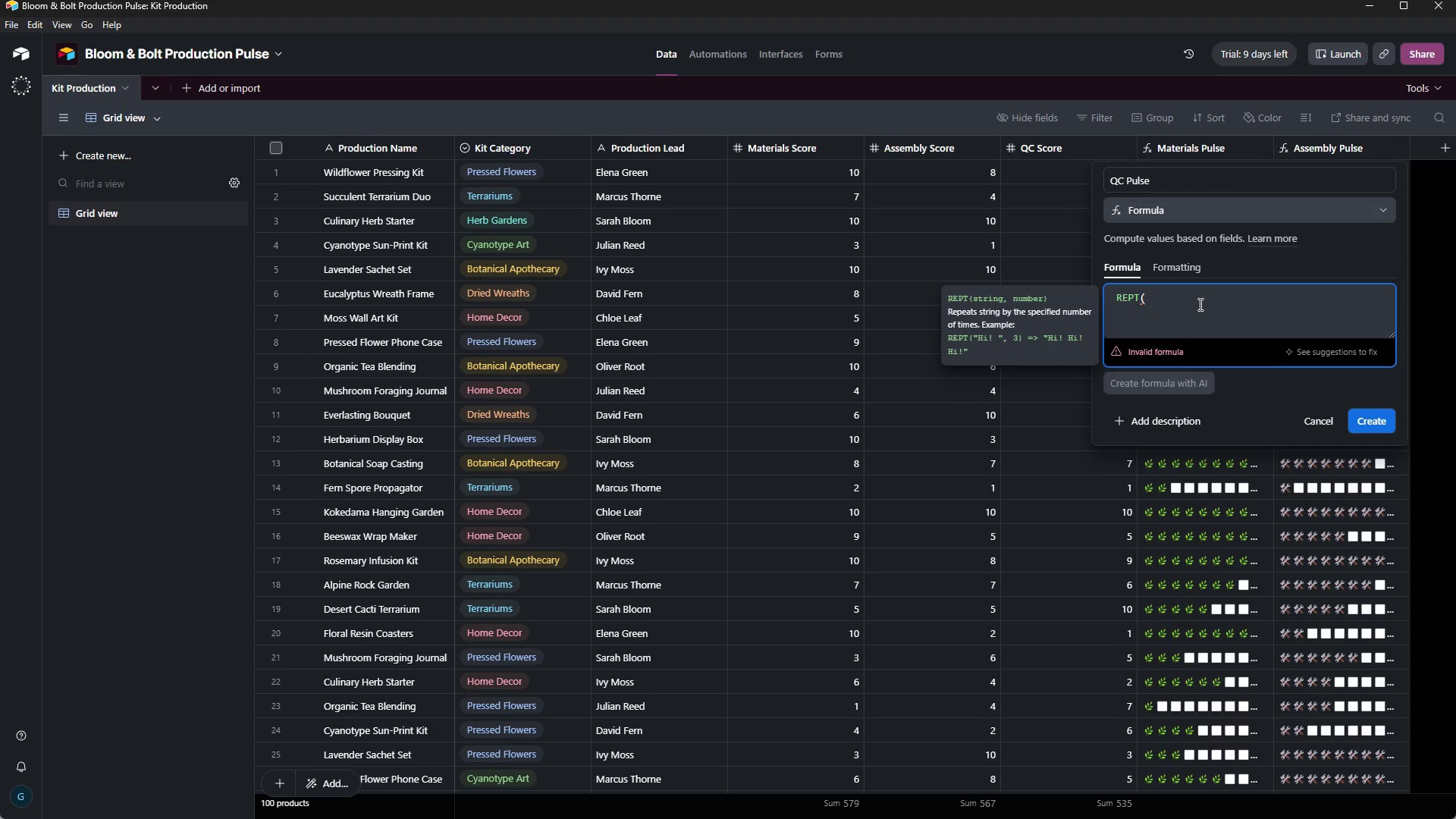 
key(Shift+Quote)
 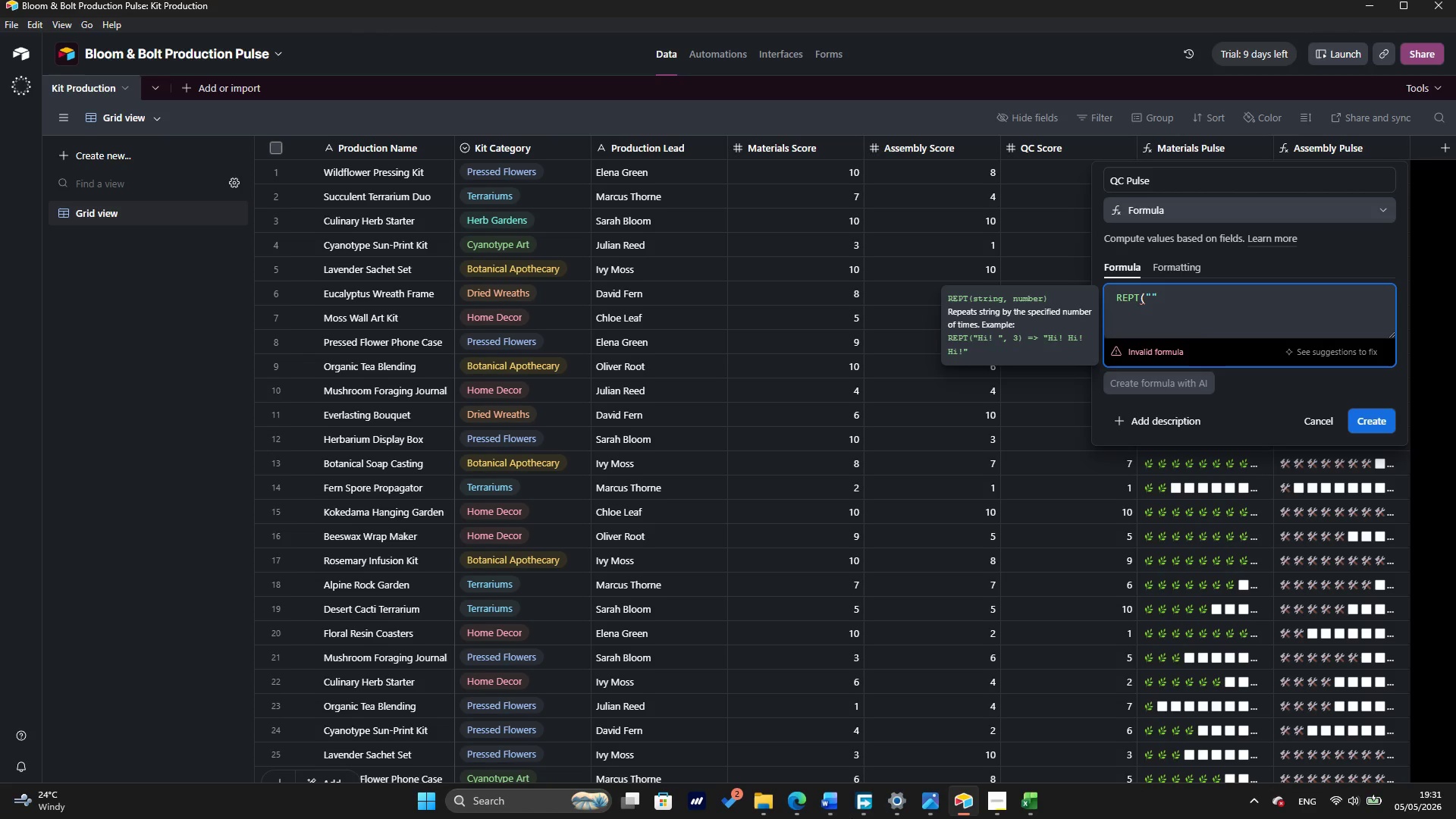 
mouse_move([790, 801])
 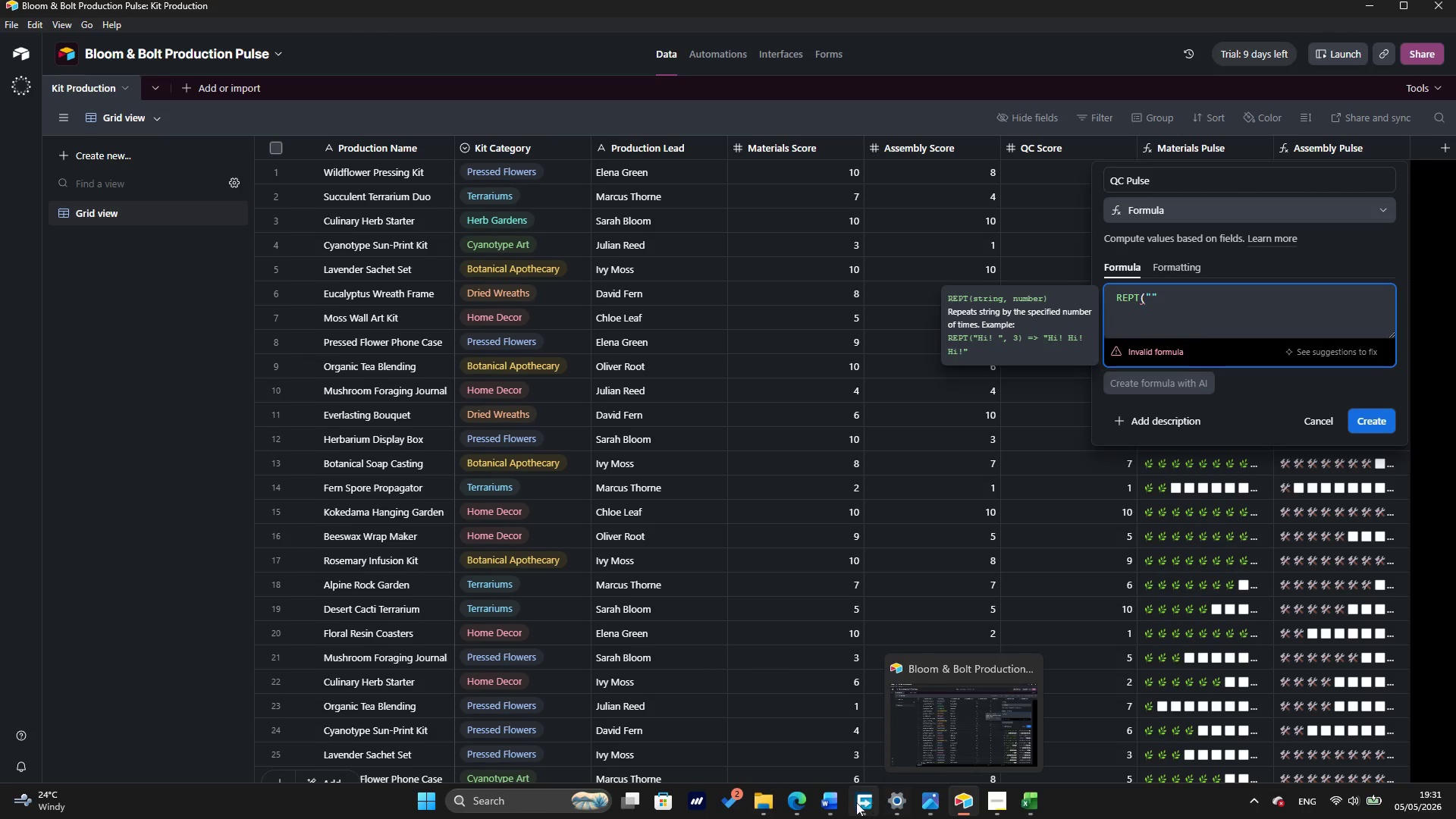 
left_click([802, 814])
 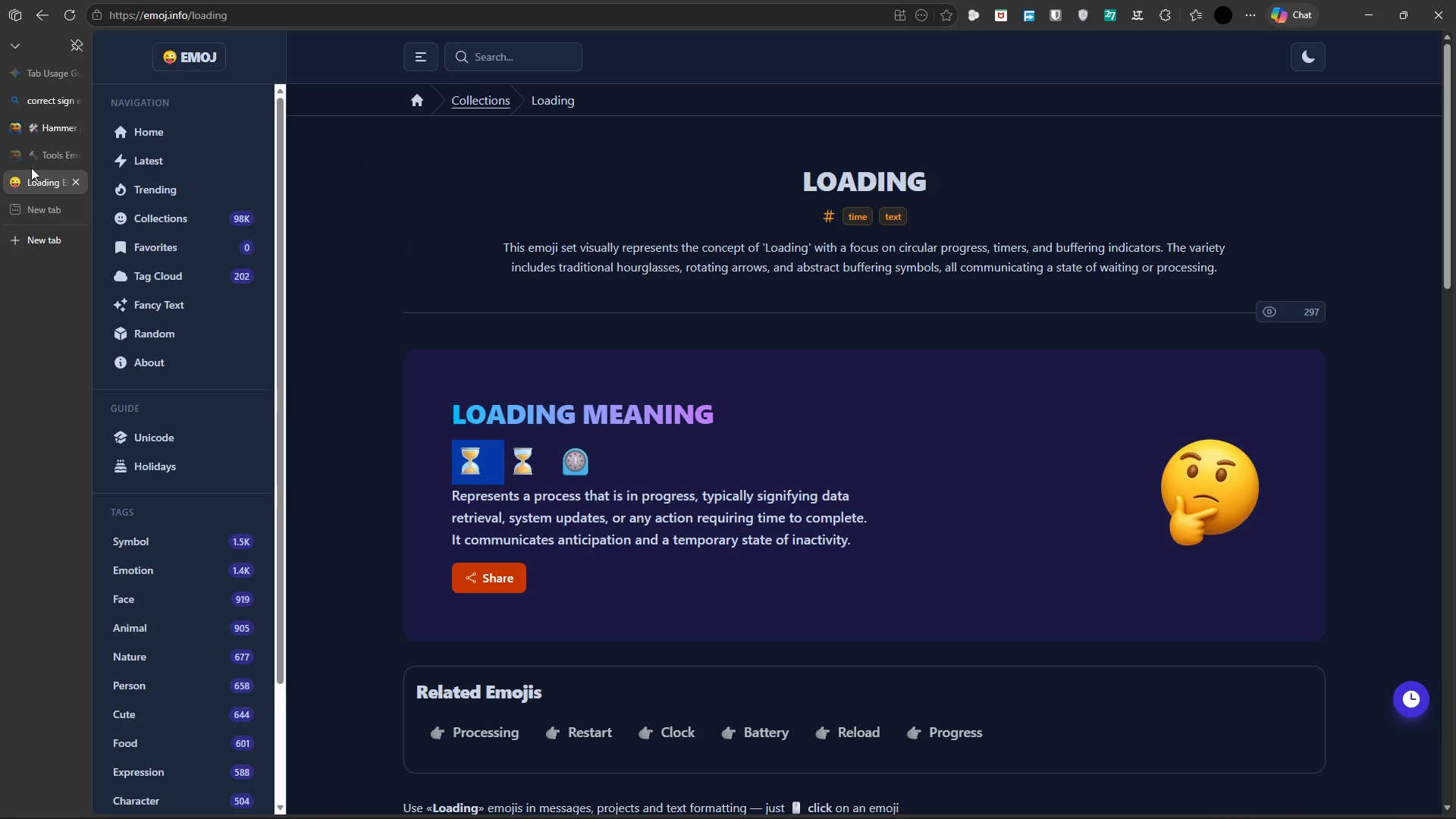 
left_click([51, 102])
 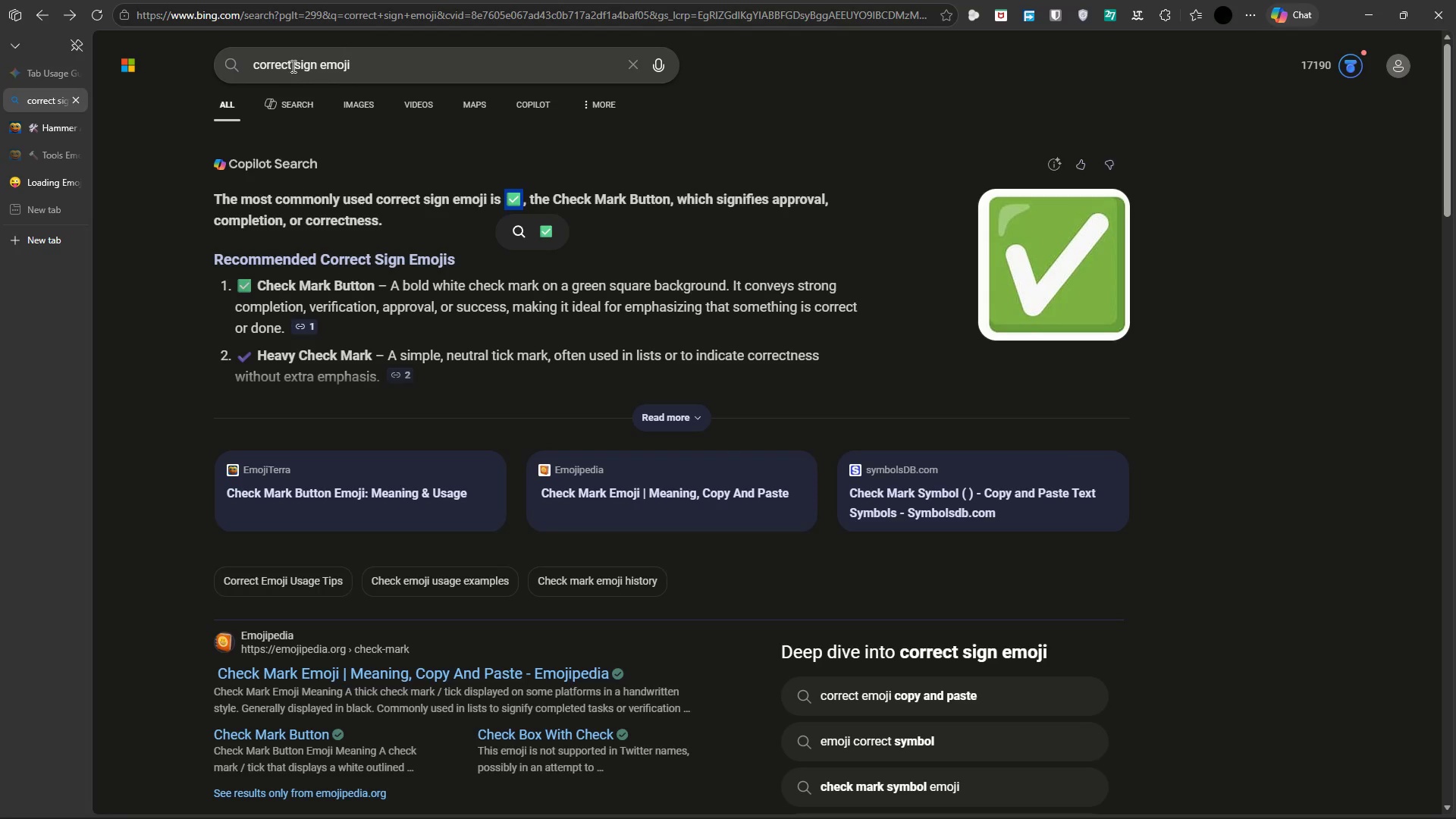 
left_click_drag(start_coordinate=[290, 64], to_coordinate=[243, 62])
 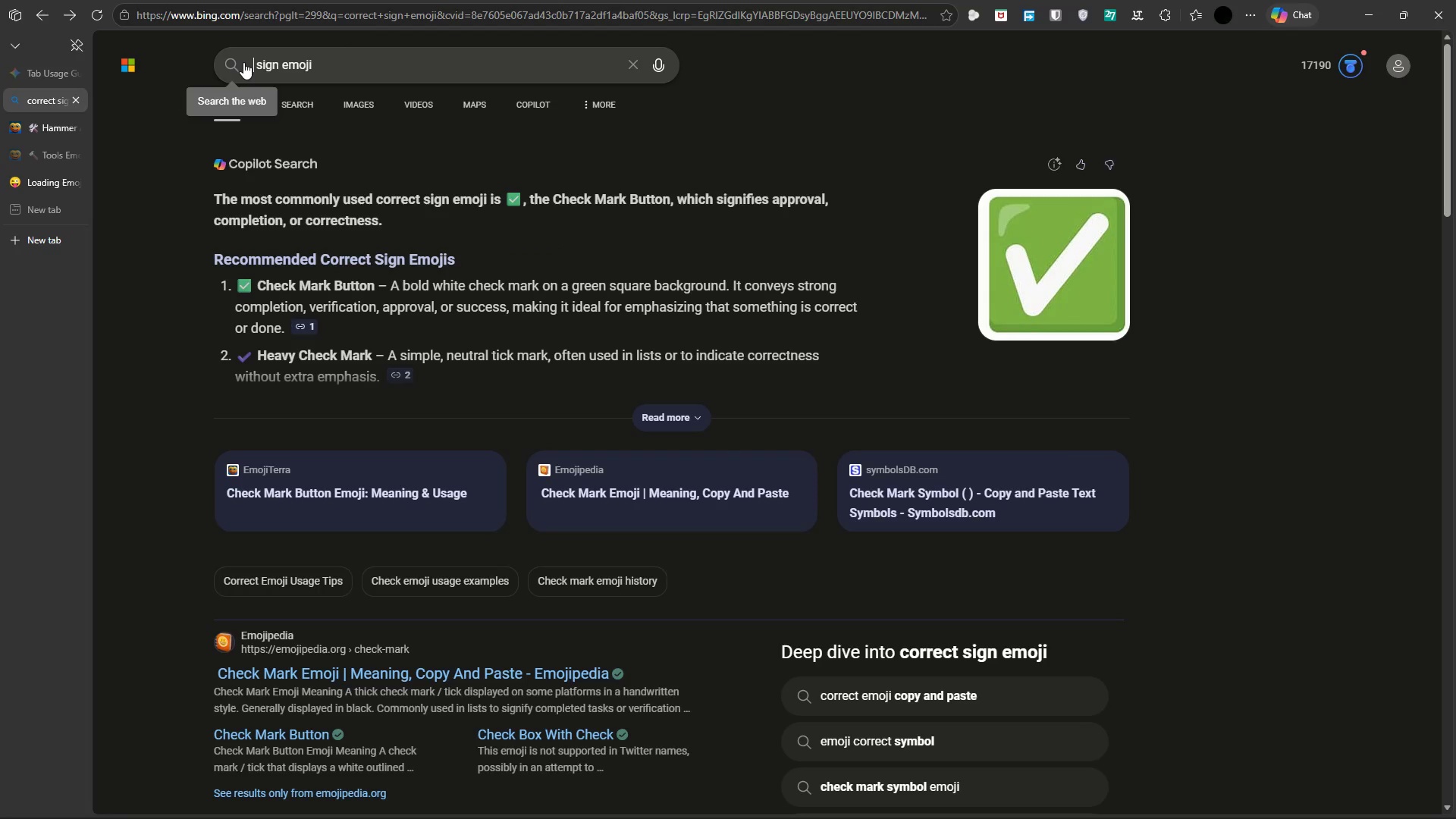 
key(Backspace)
type(STARS)
key(Backspace)
key(Backspace)
key(Backspace)
key(Backspace)
key(Backspace)
type(sT)
key(Backspace)
type(tars)
 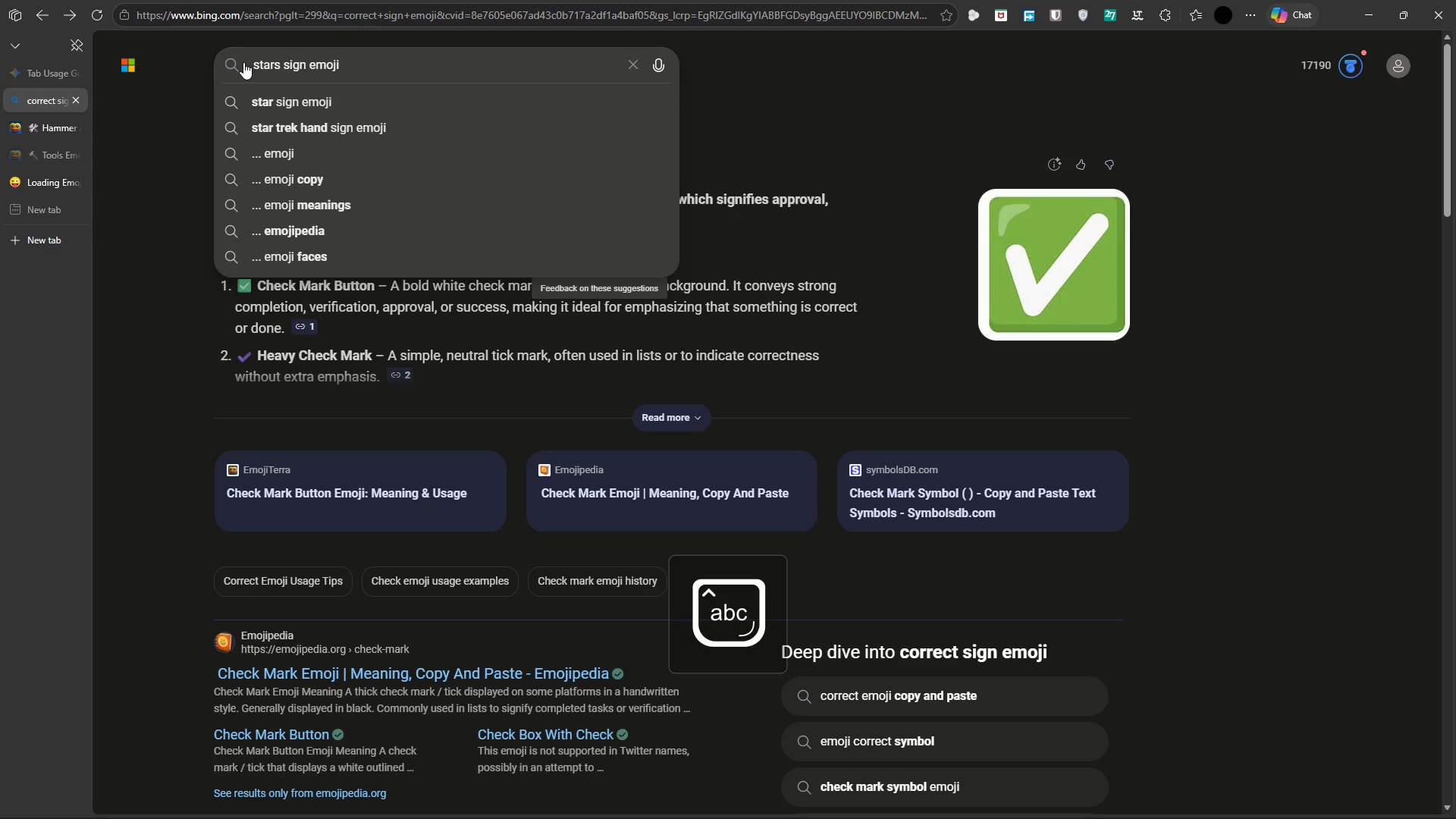 
key(Enter)
 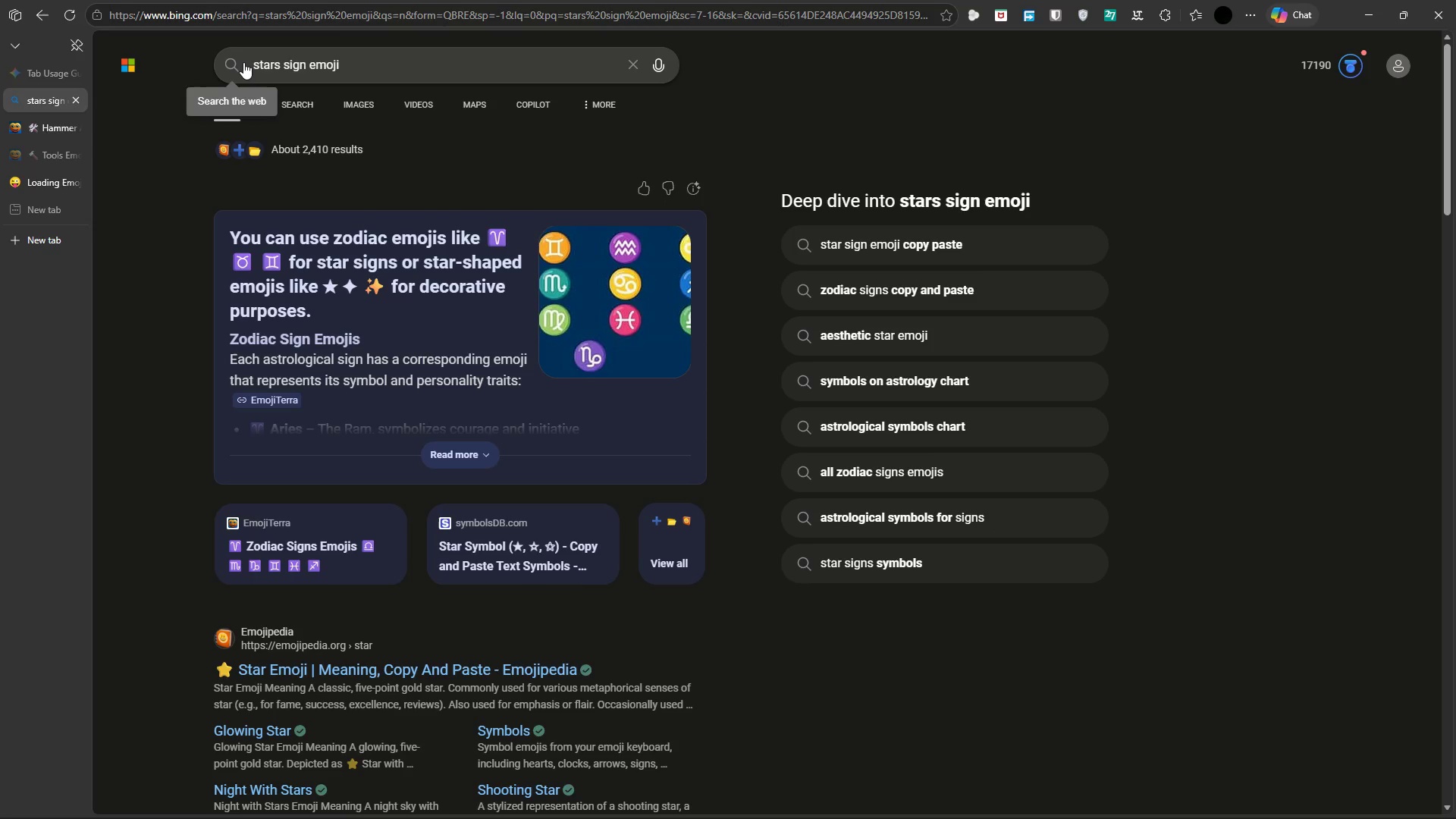 
wait(17.31)
 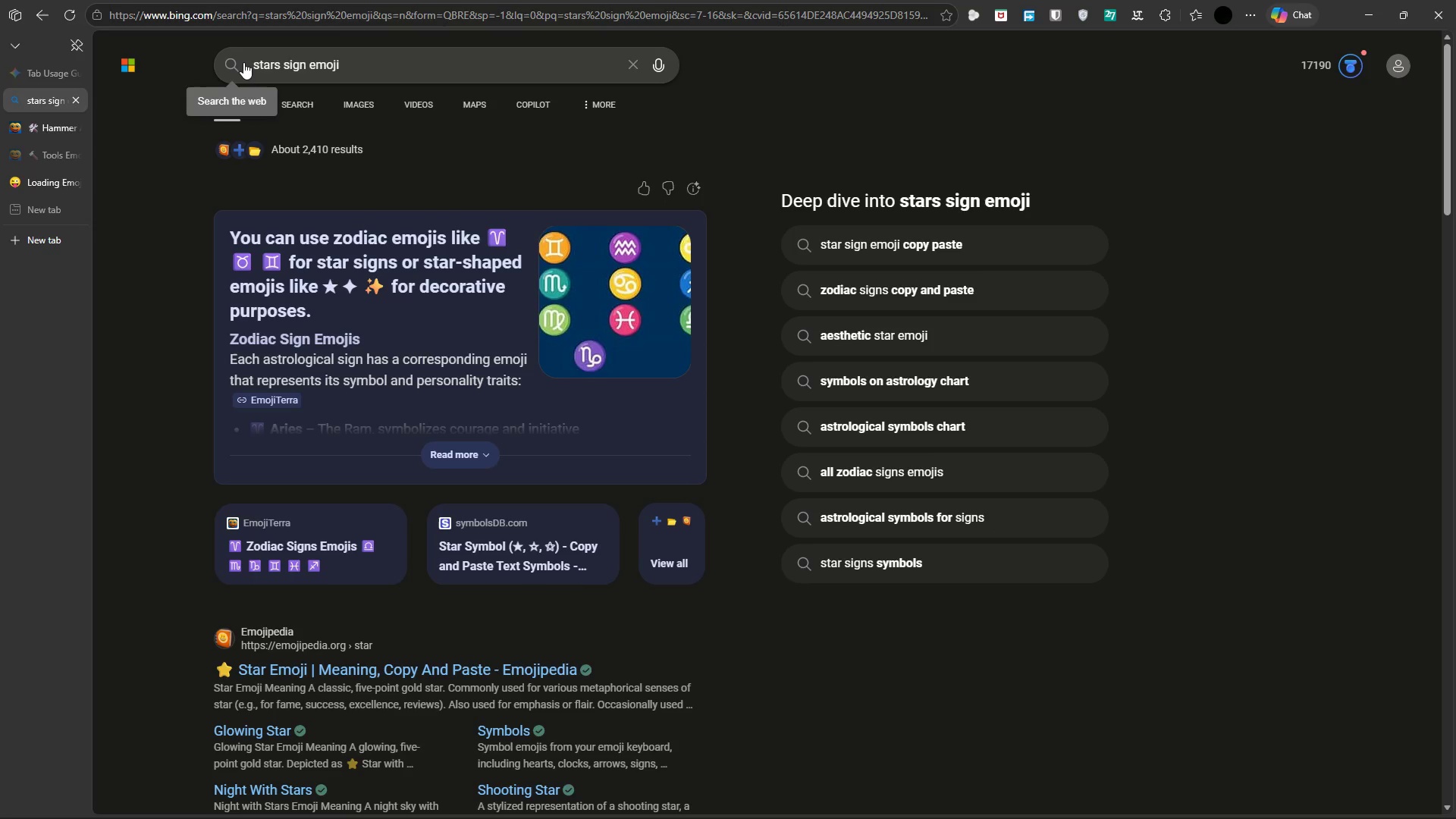 
scroll: coordinate [319, 425], scroll_direction: down, amount: 7.0
 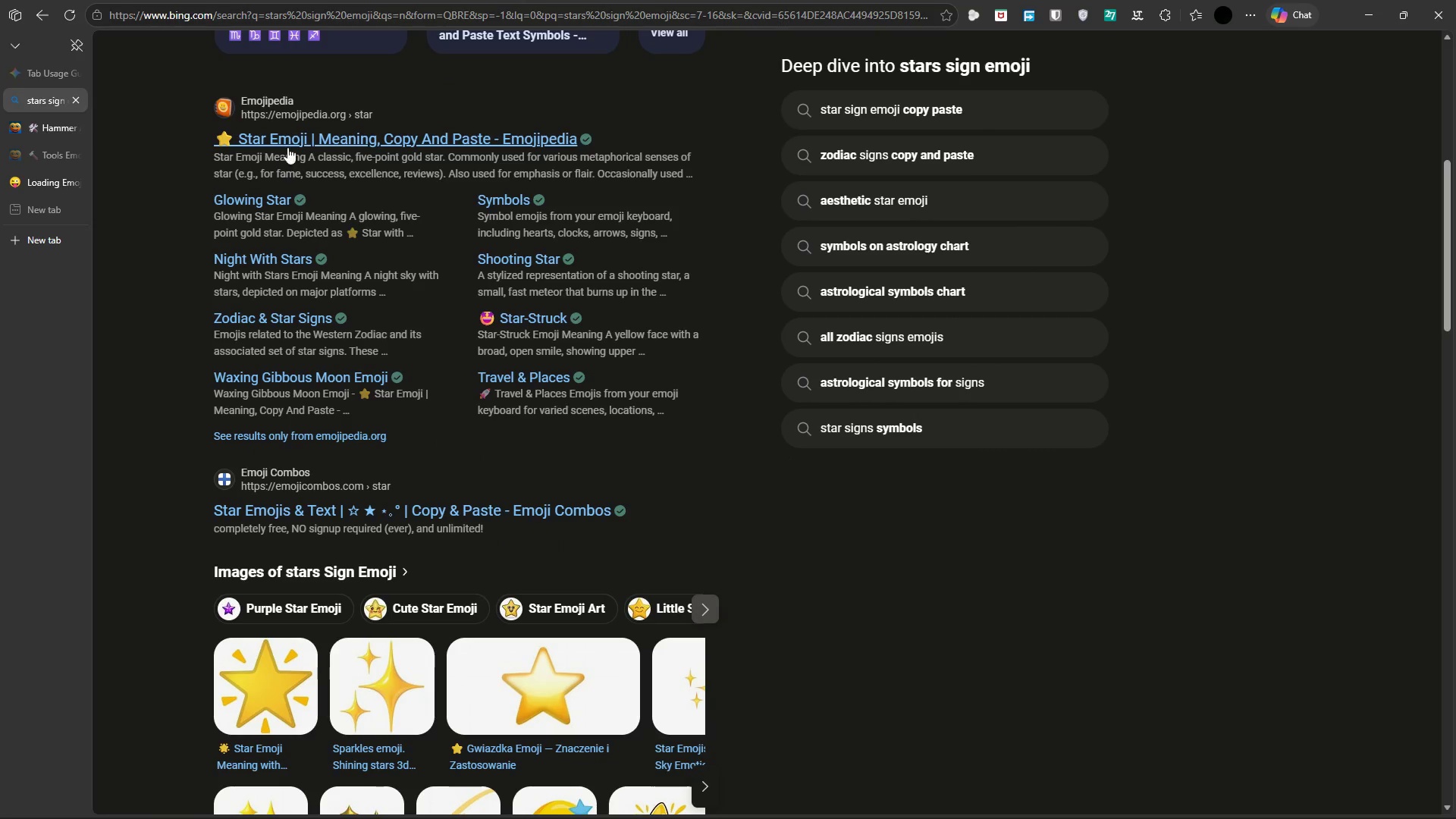 
left_click([288, 143])
 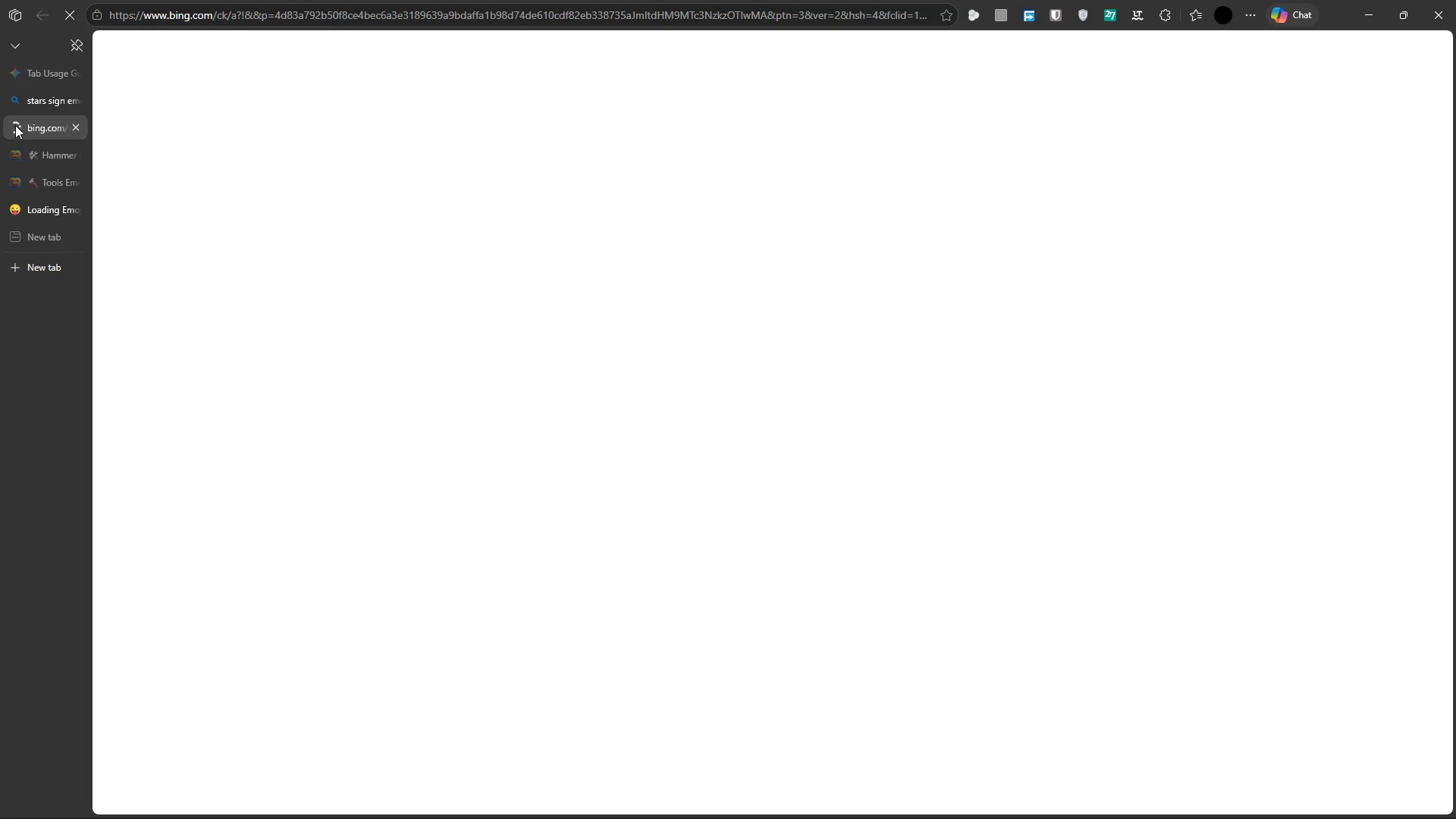 
mouse_move([49, 182])
 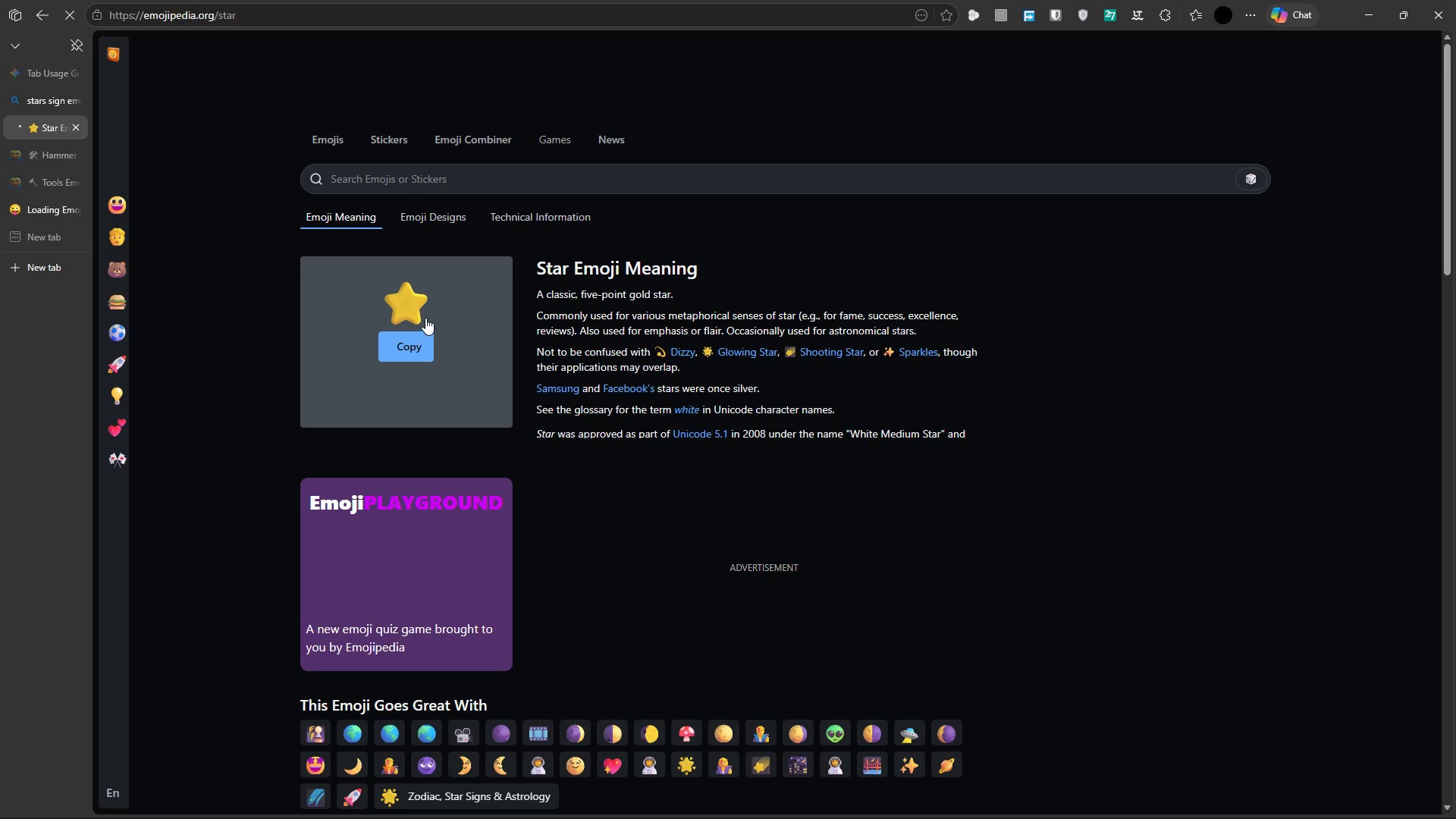 
scroll: coordinate [429, 298], scroll_direction: down, amount: 5.0
 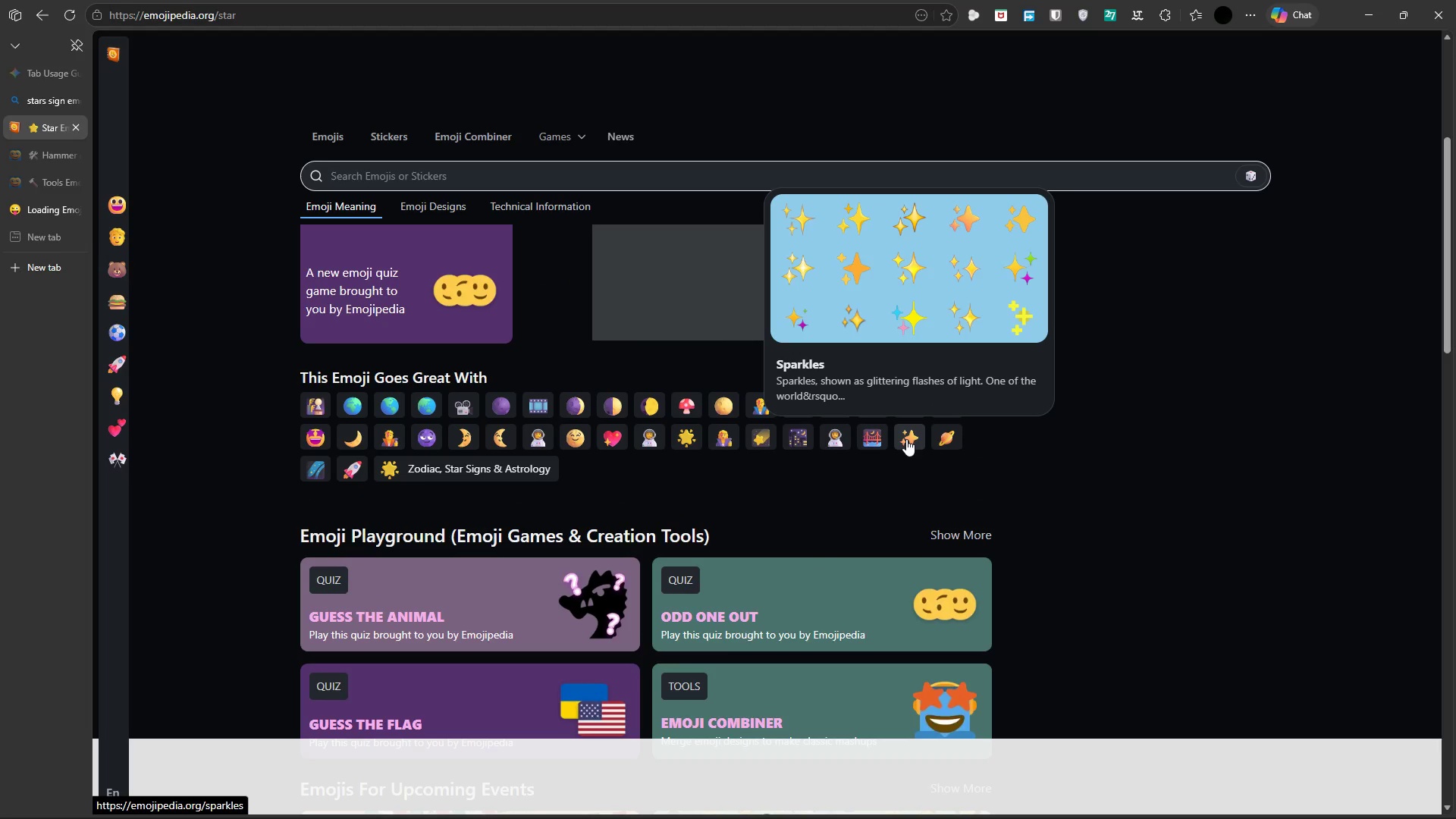 
left_click([906, 439])
 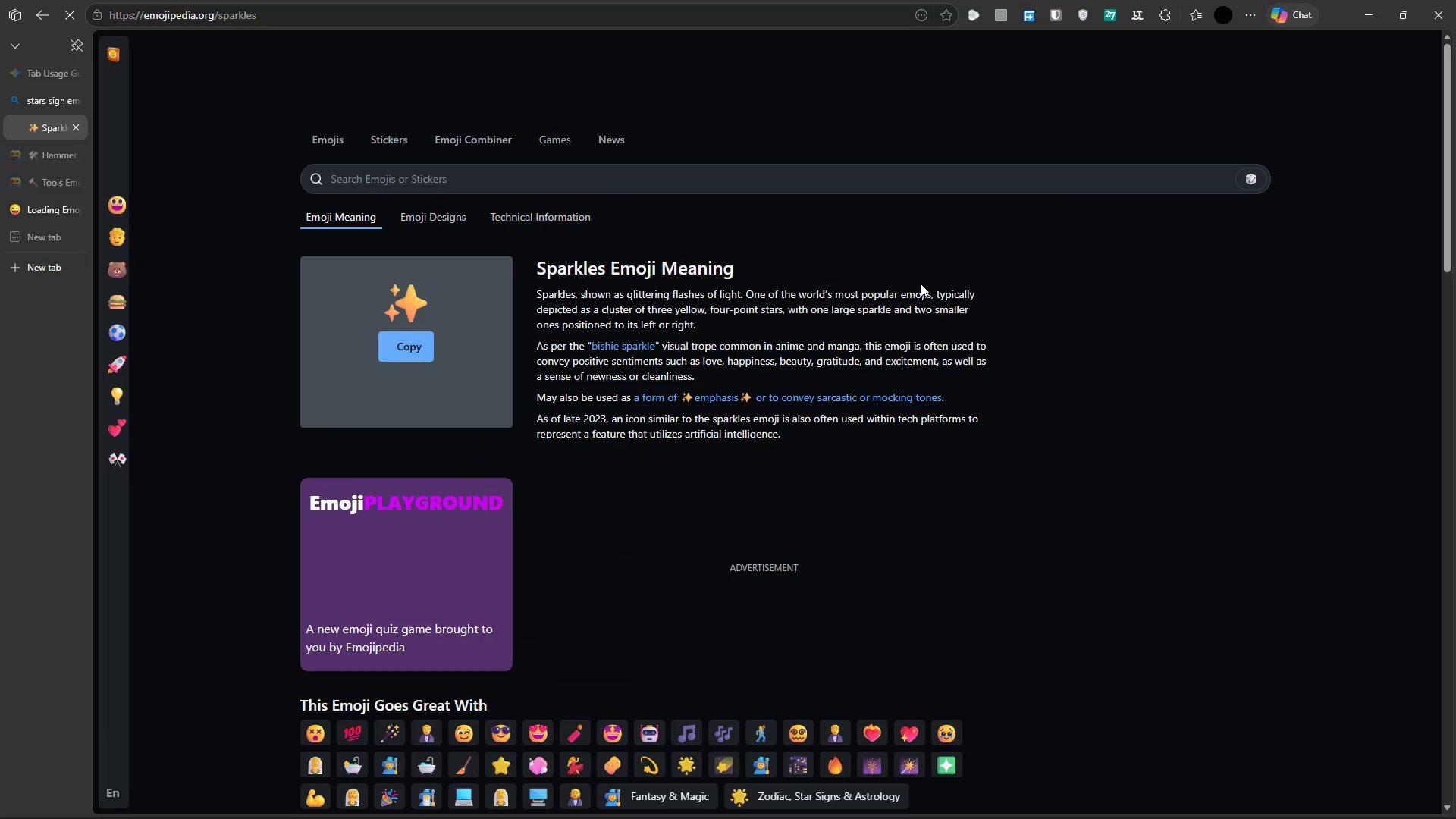 
wait(6.76)
 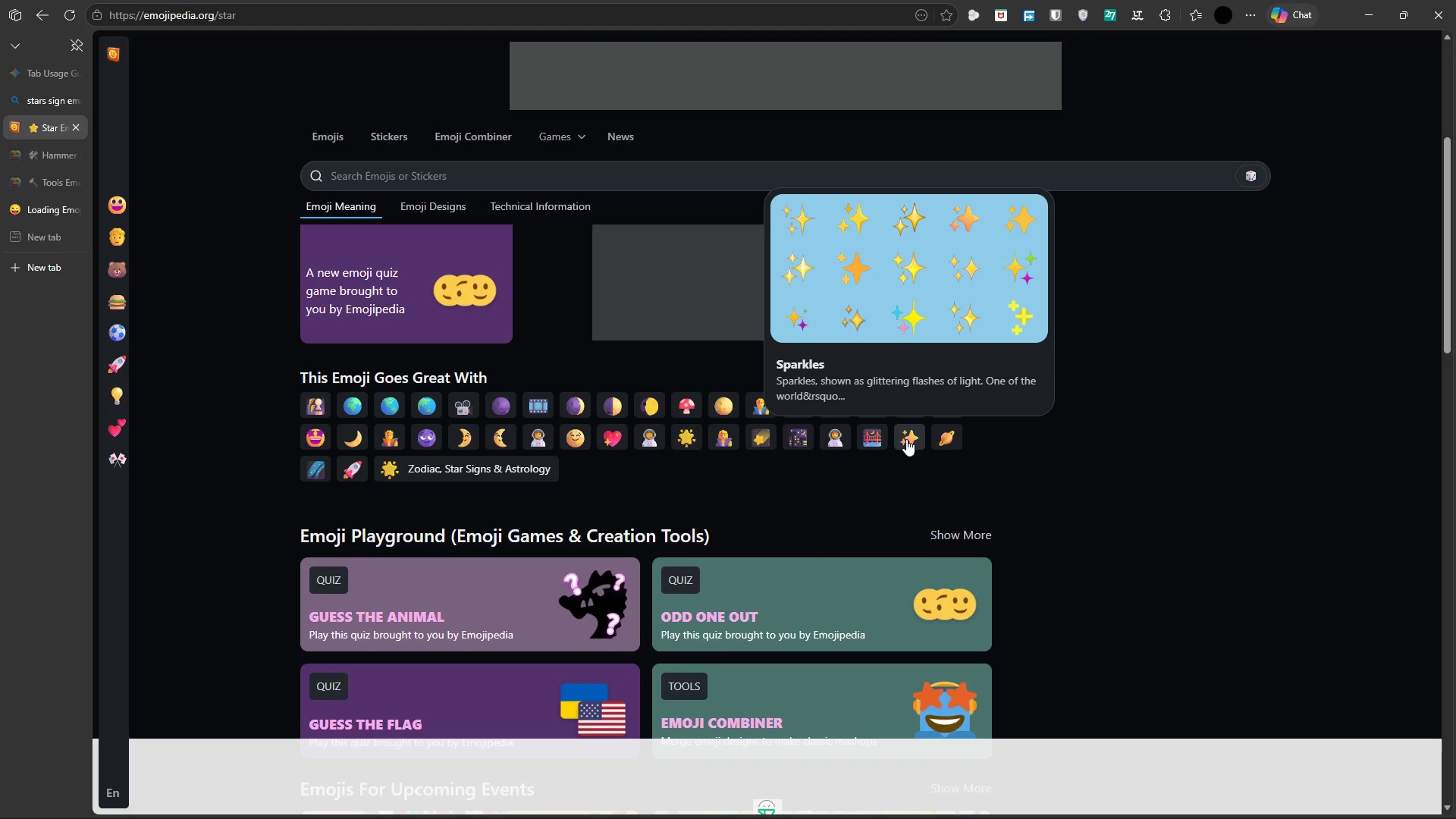 
left_click([389, 358])
 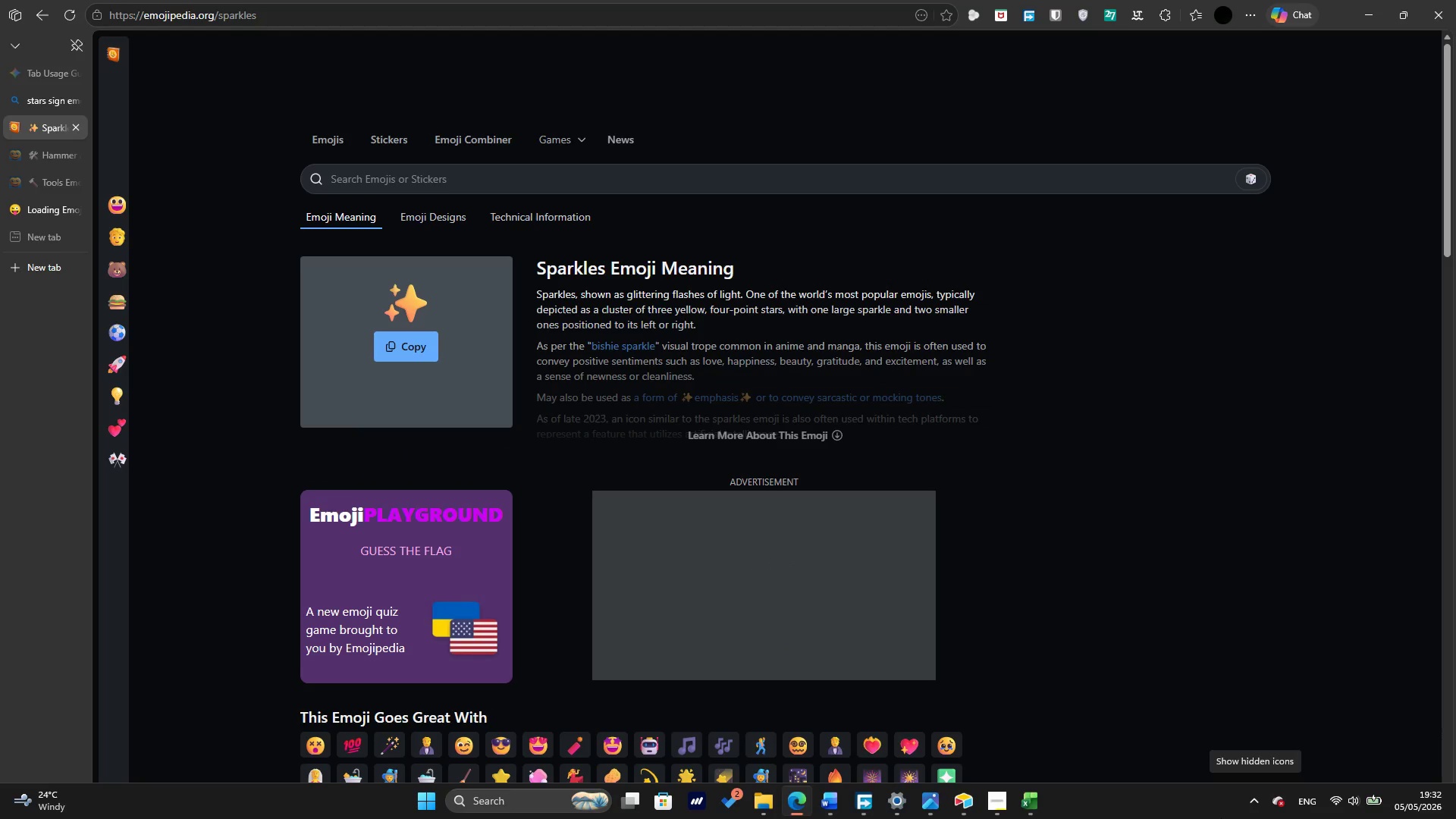 
wait(5.83)
 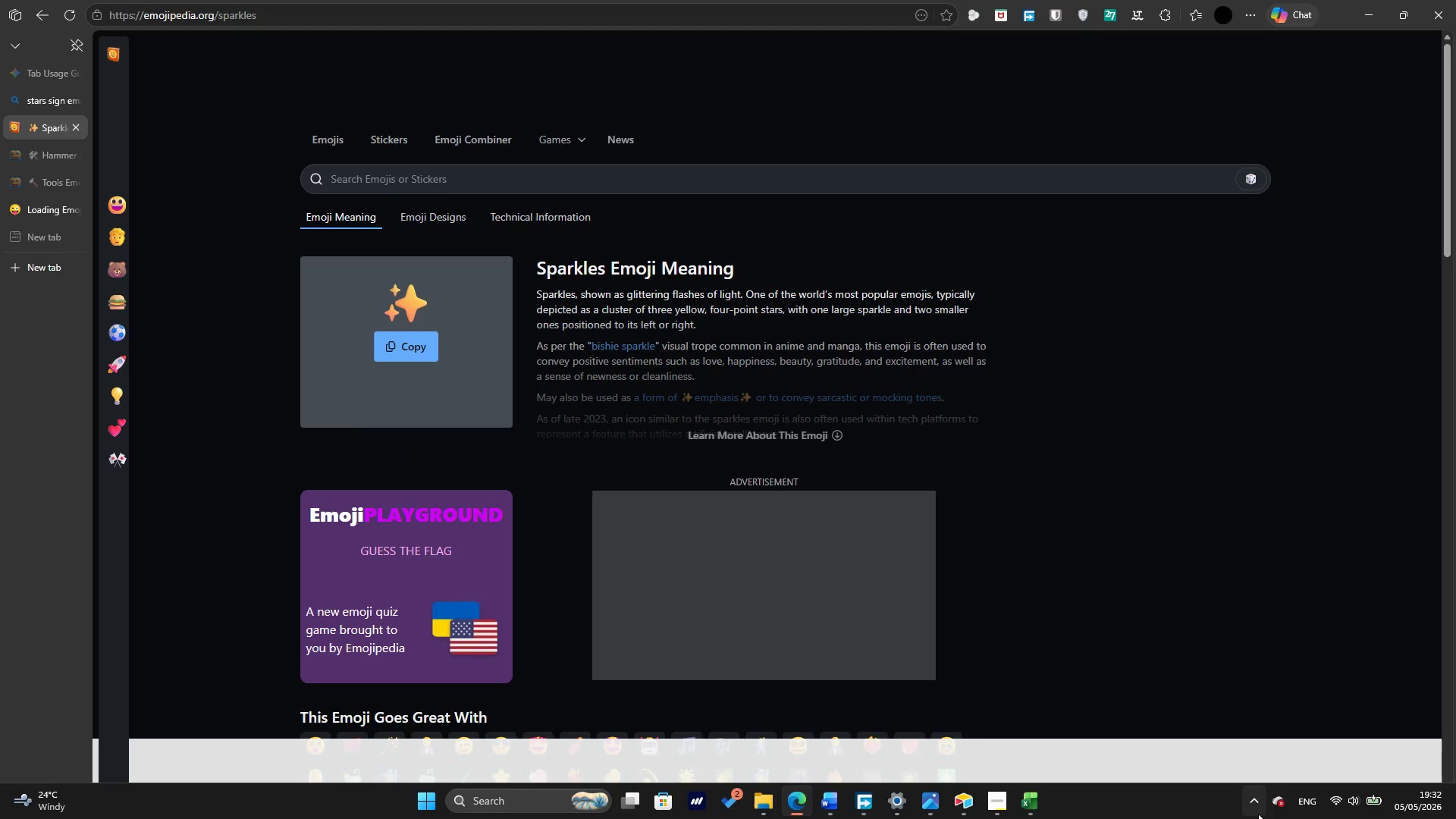 
left_click([962, 805])
 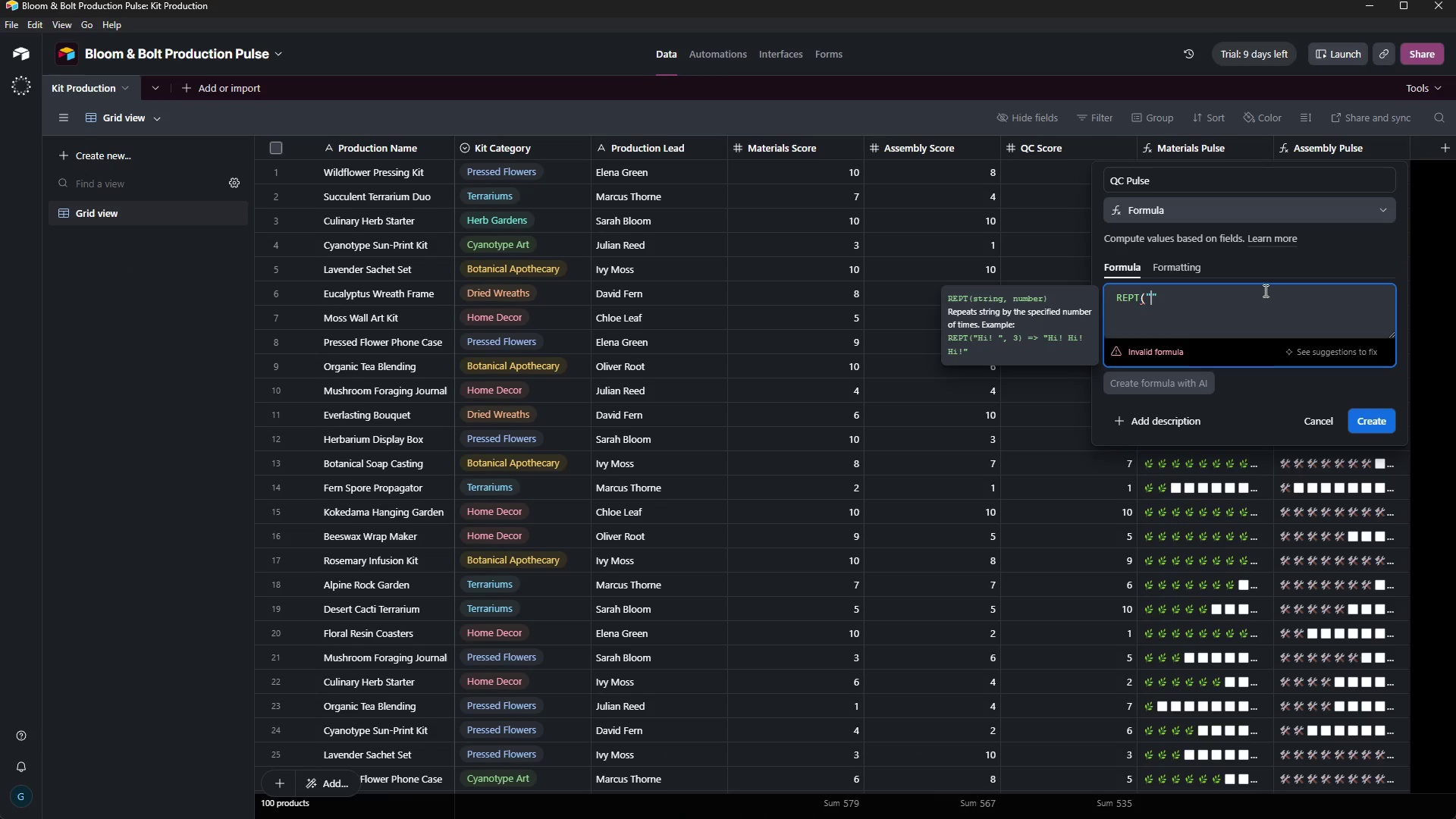 
key(Control+ControlLeft)
 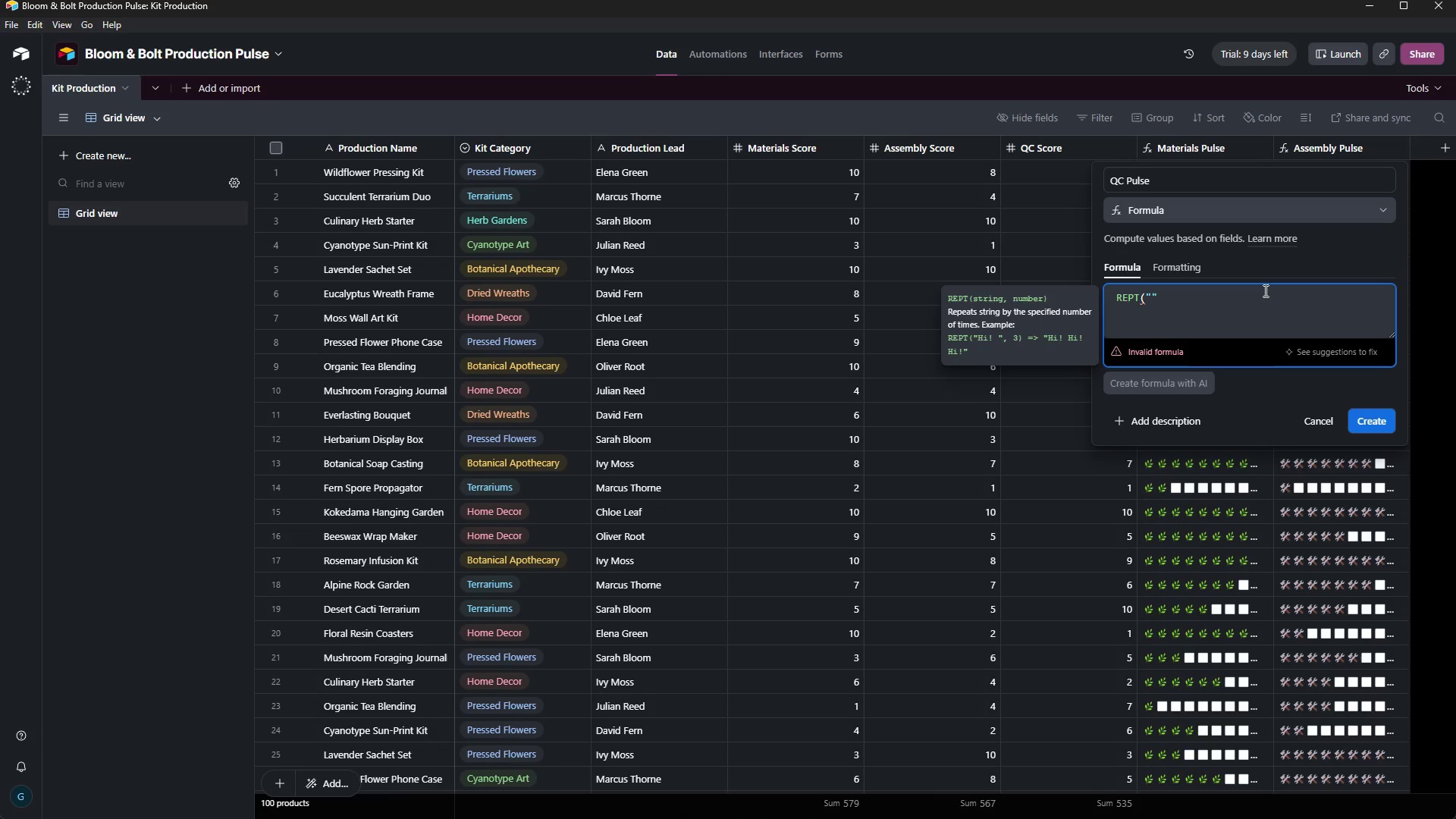 
key(Control+V)
 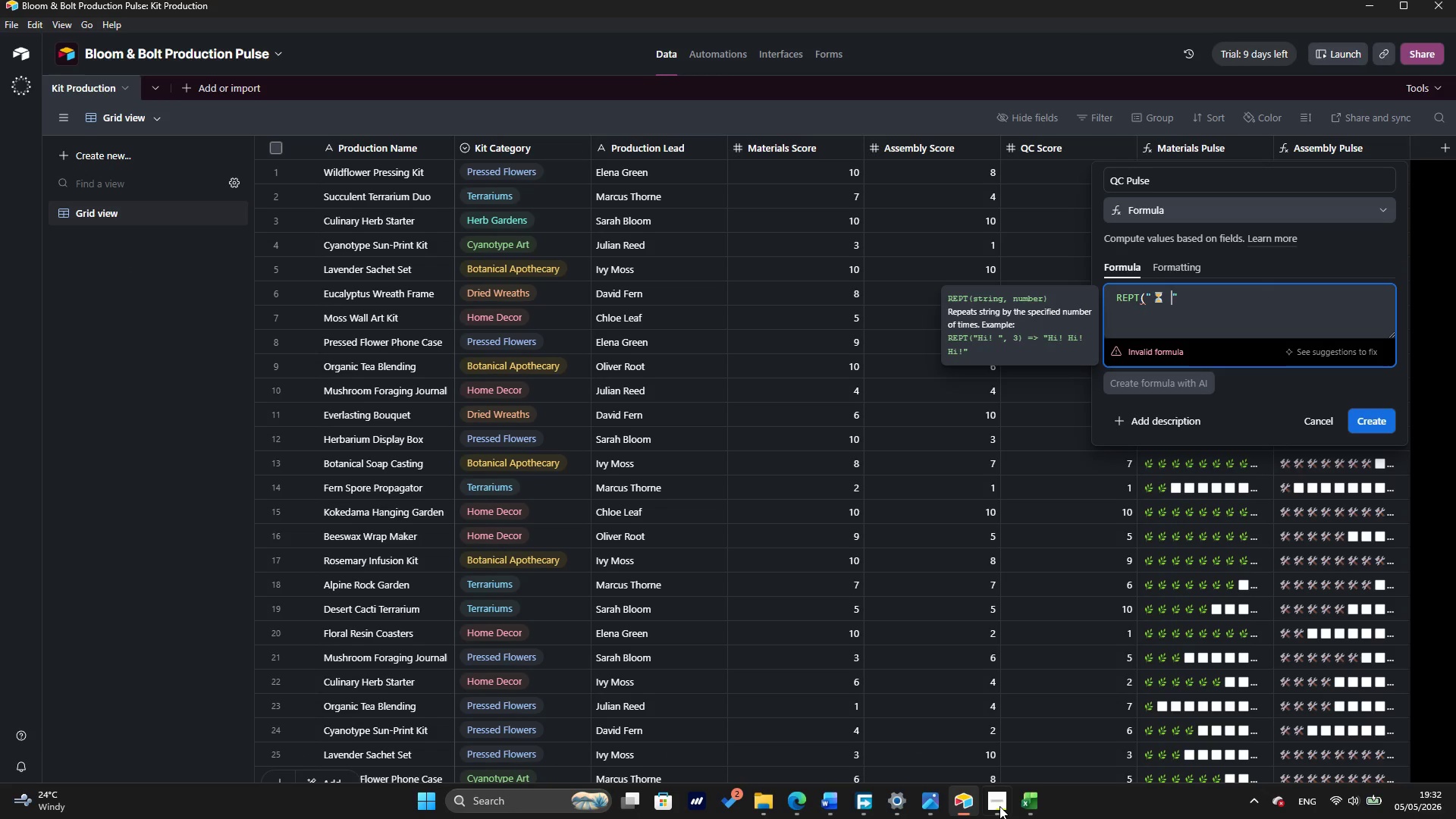 
wait(6.08)
 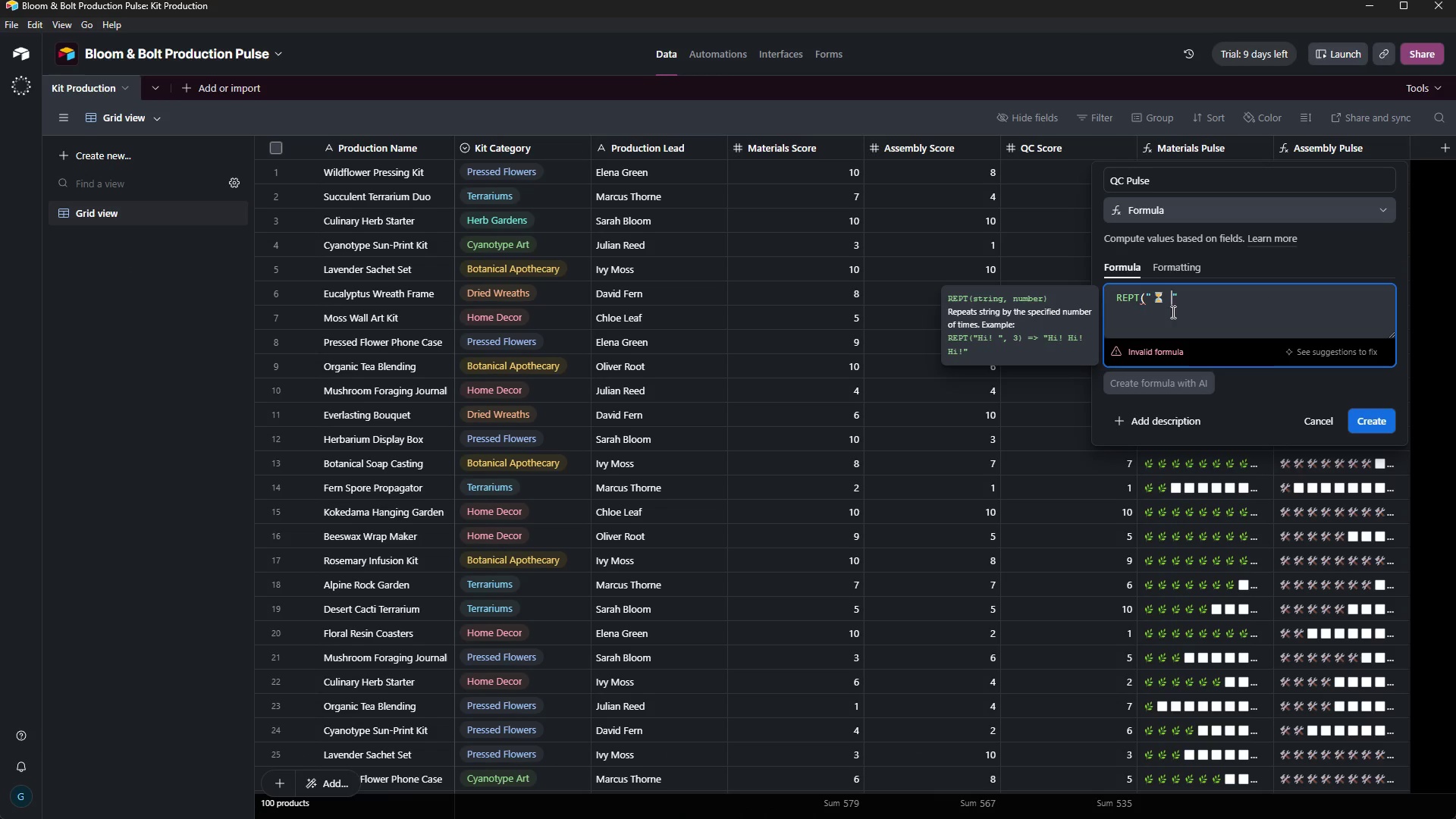 
left_click([800, 812])
 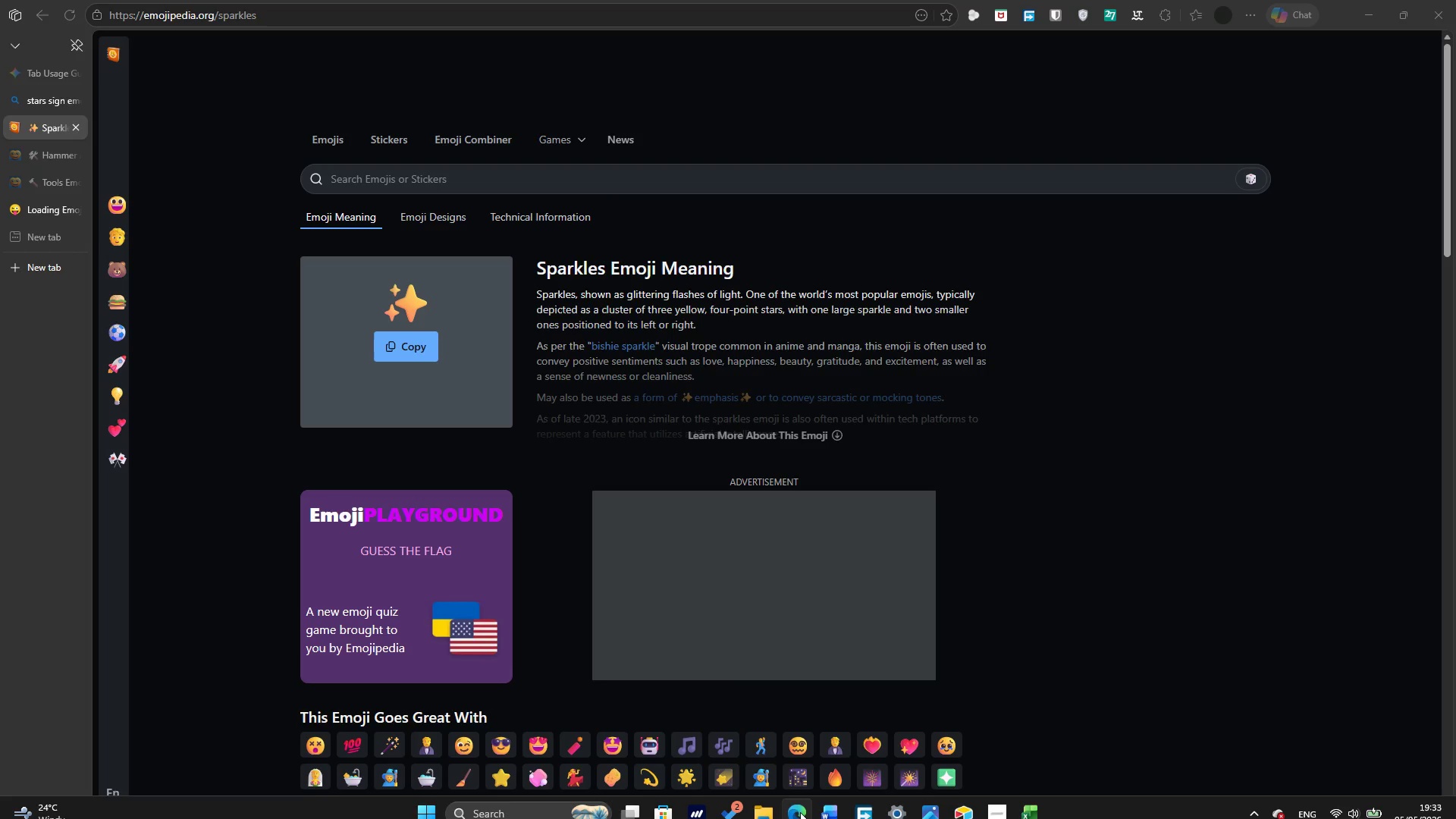 
left_click([397, 340])
 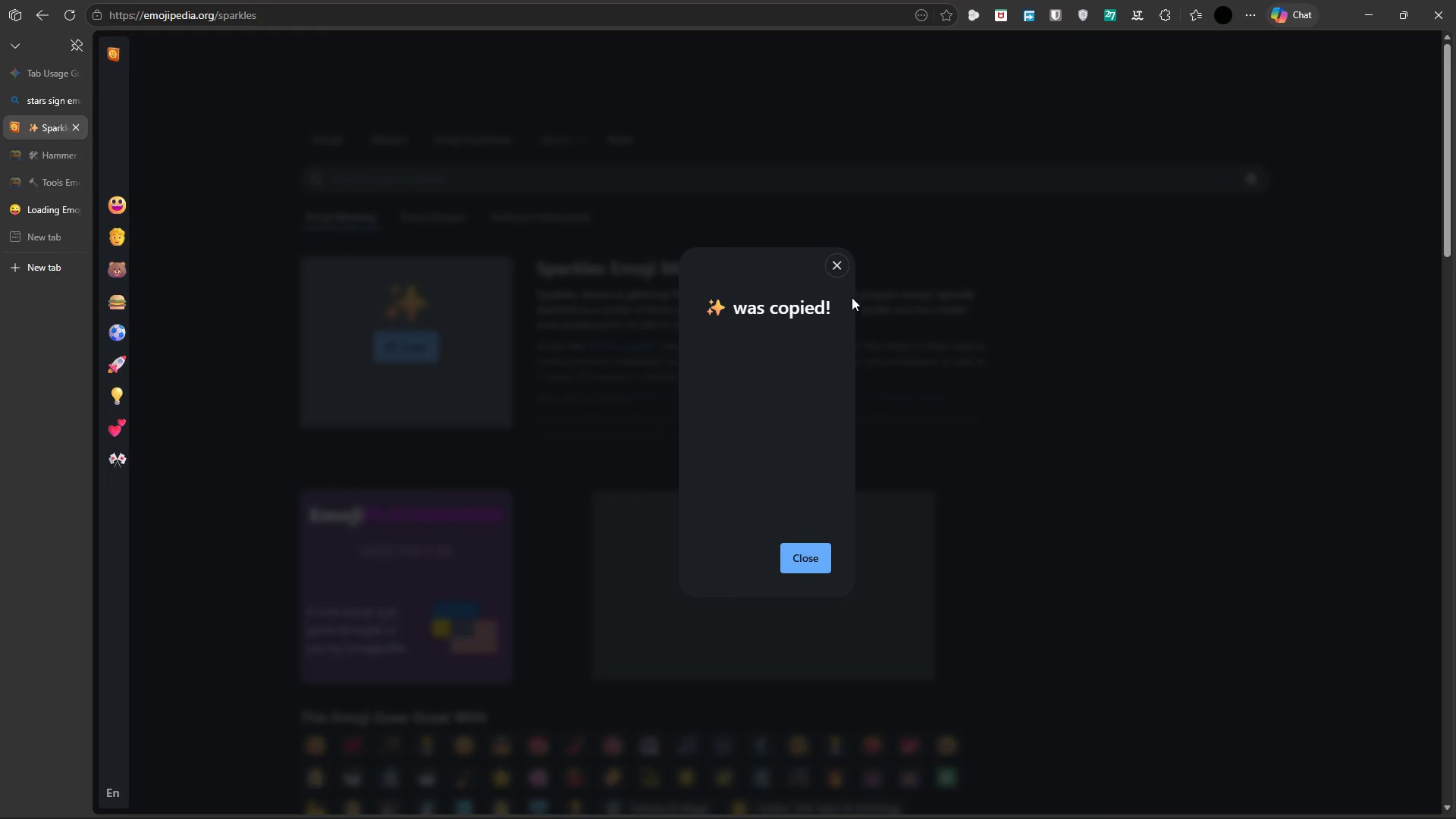 
left_click([801, 554])
 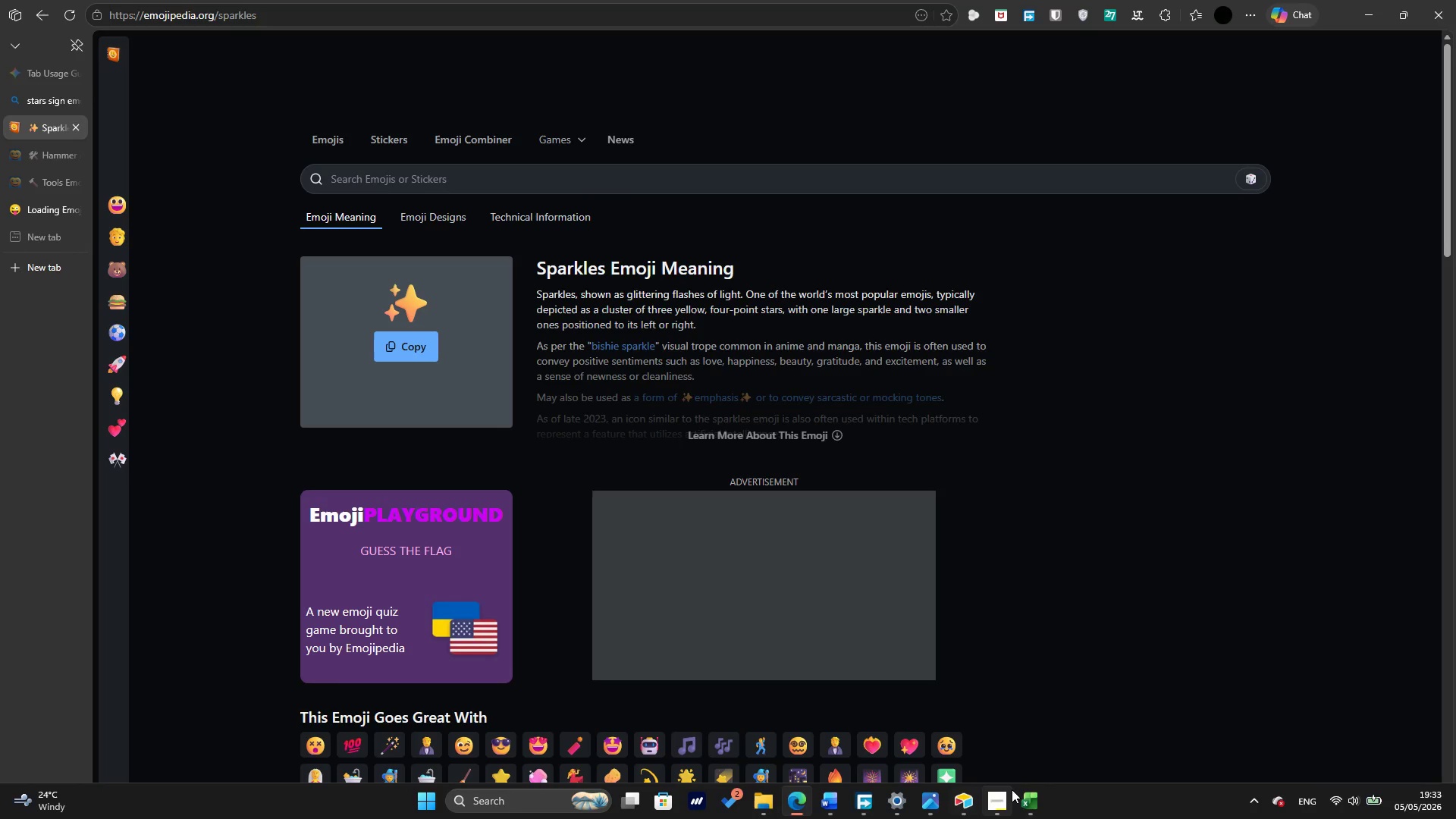 
left_click([958, 802])
 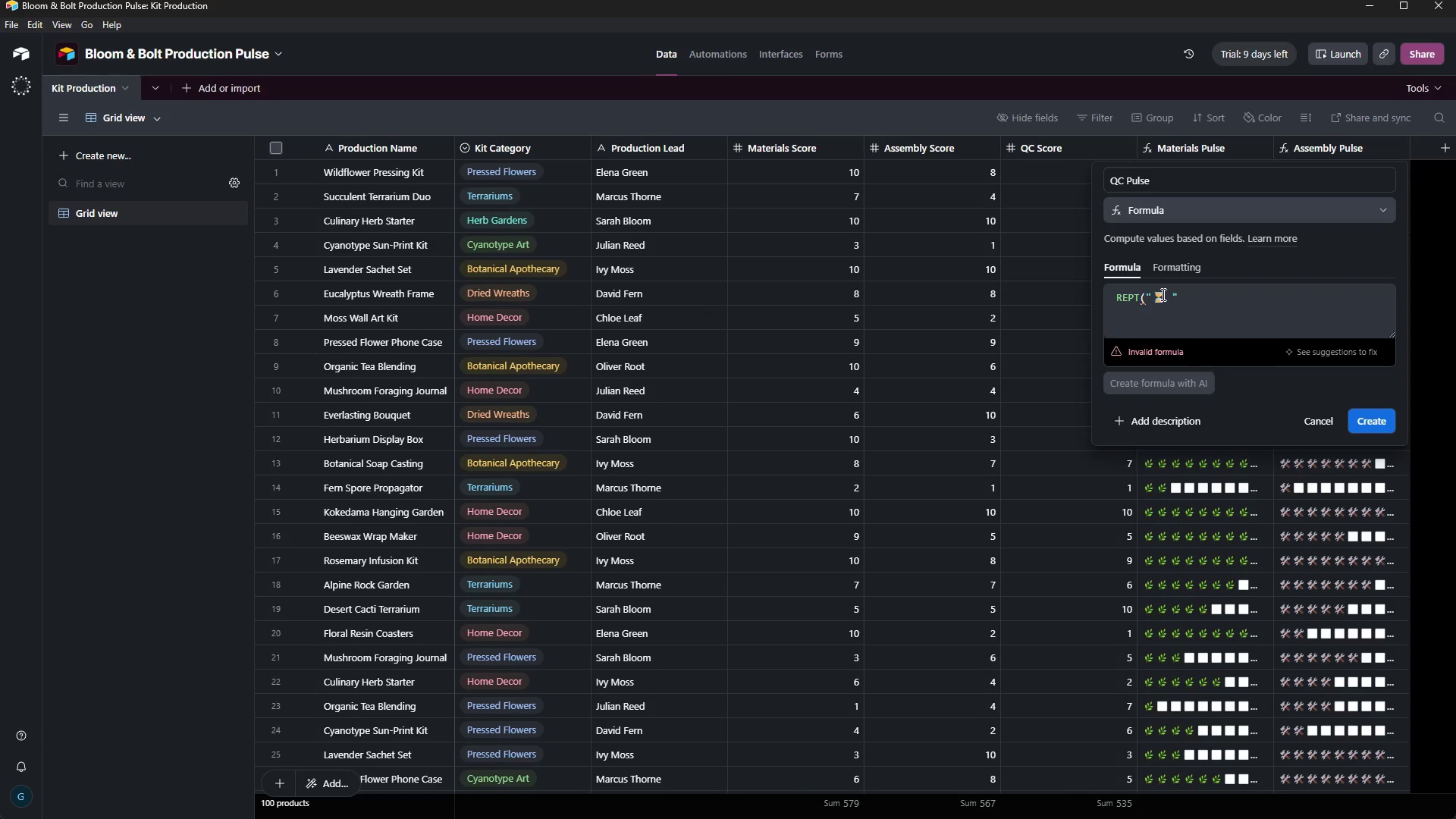 
left_click([1163, 297])
 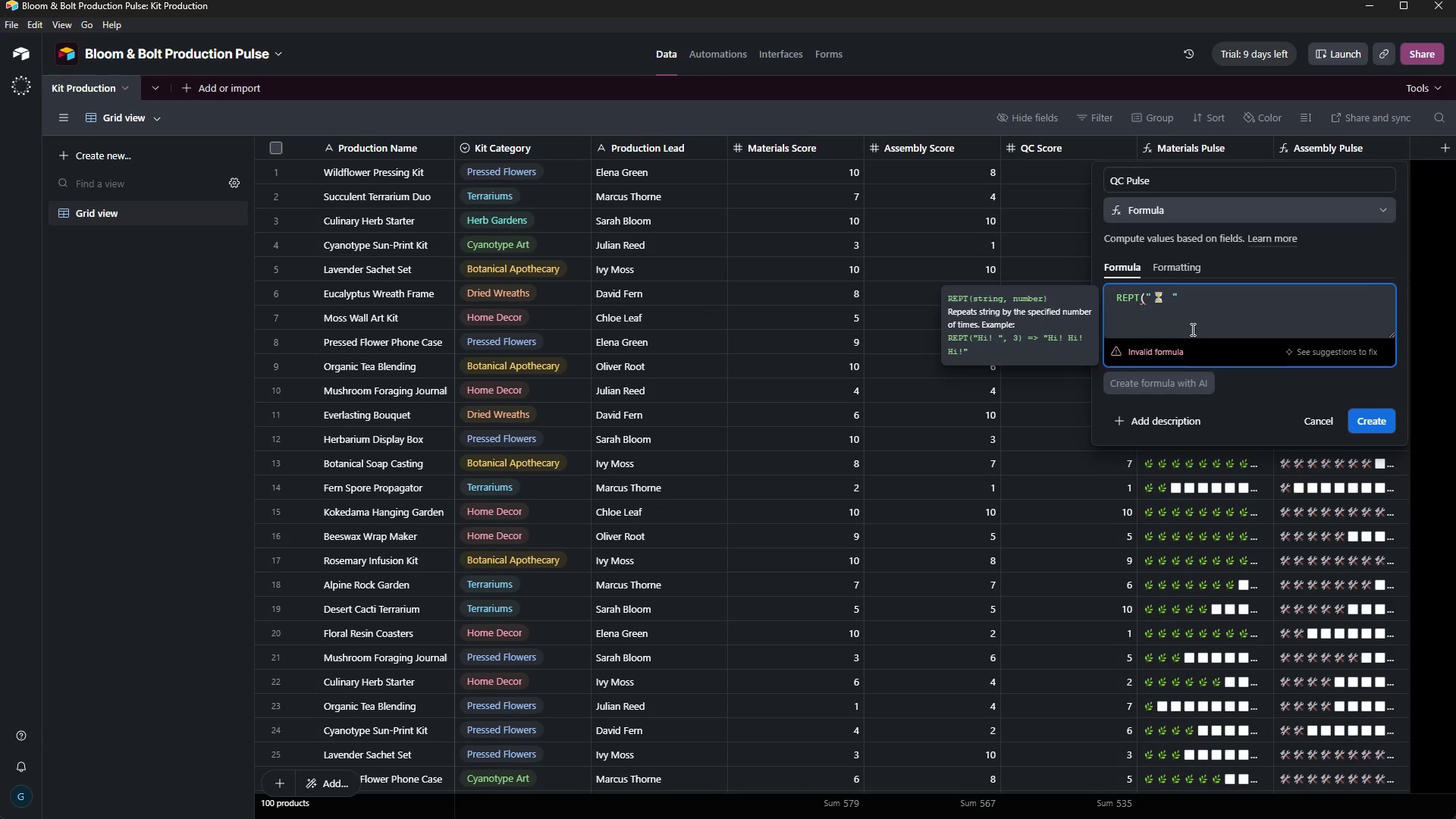 
key(Backspace)
 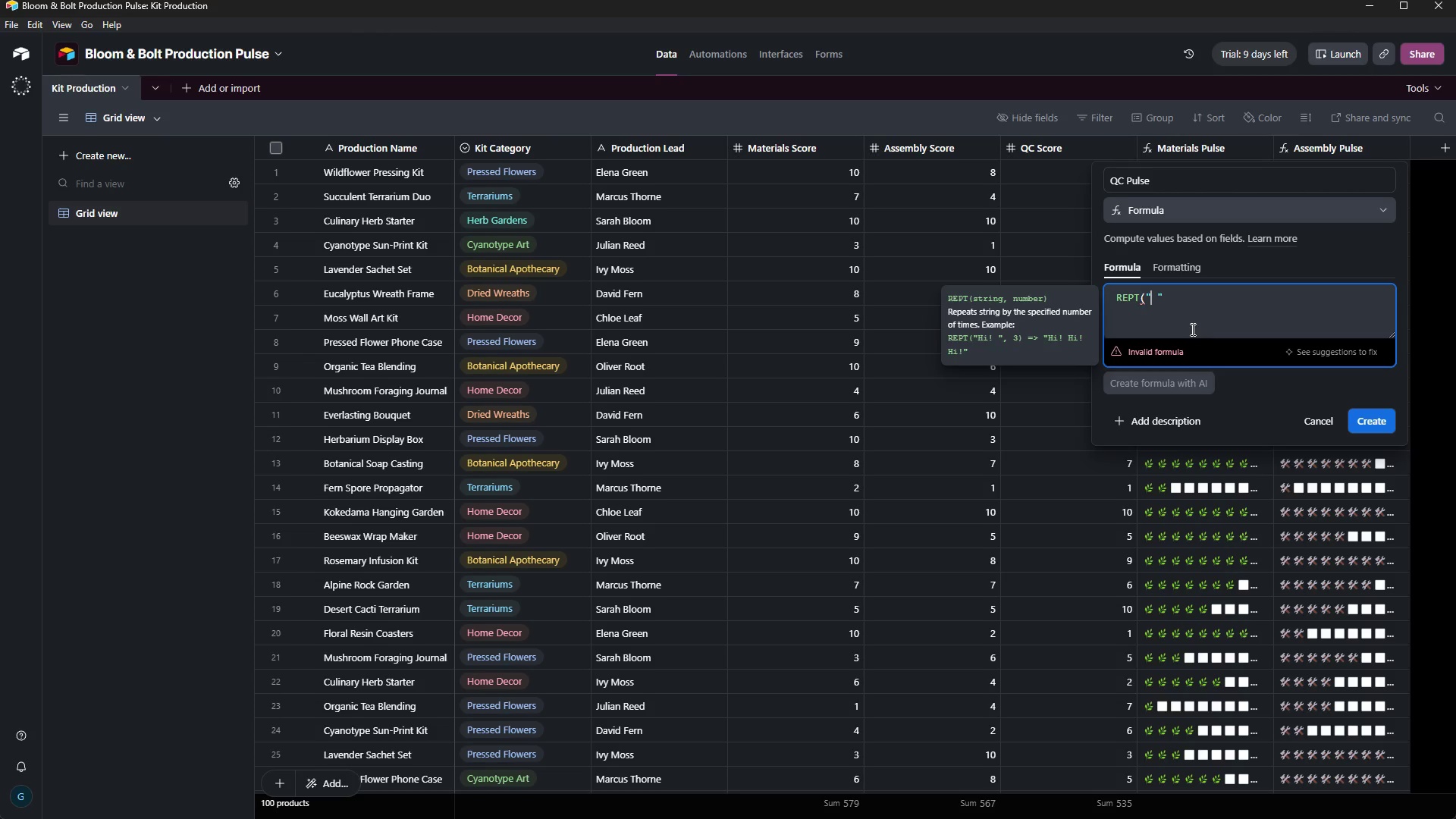 
key(Control+ControlLeft)
 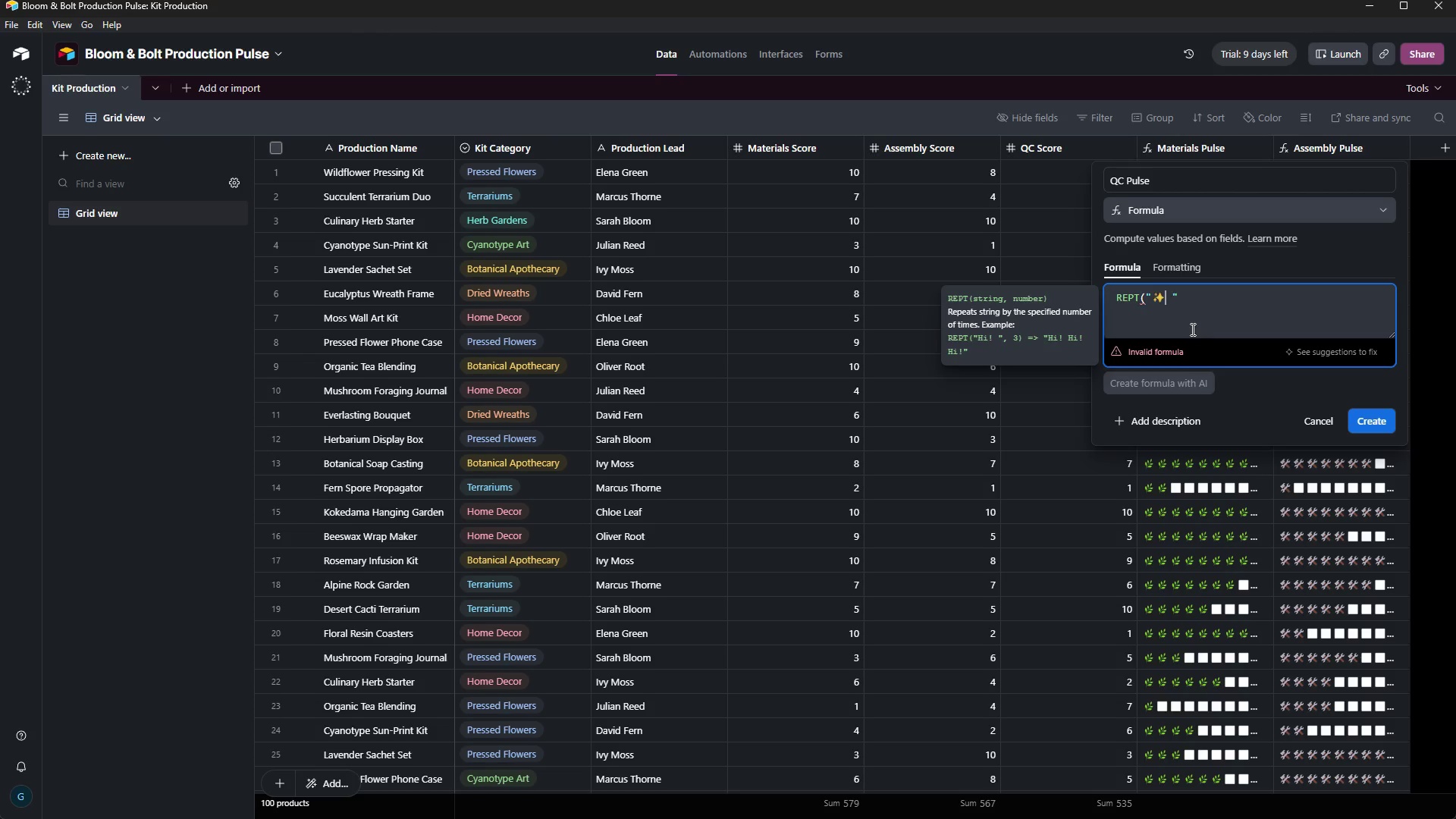 
key(Control+V)
 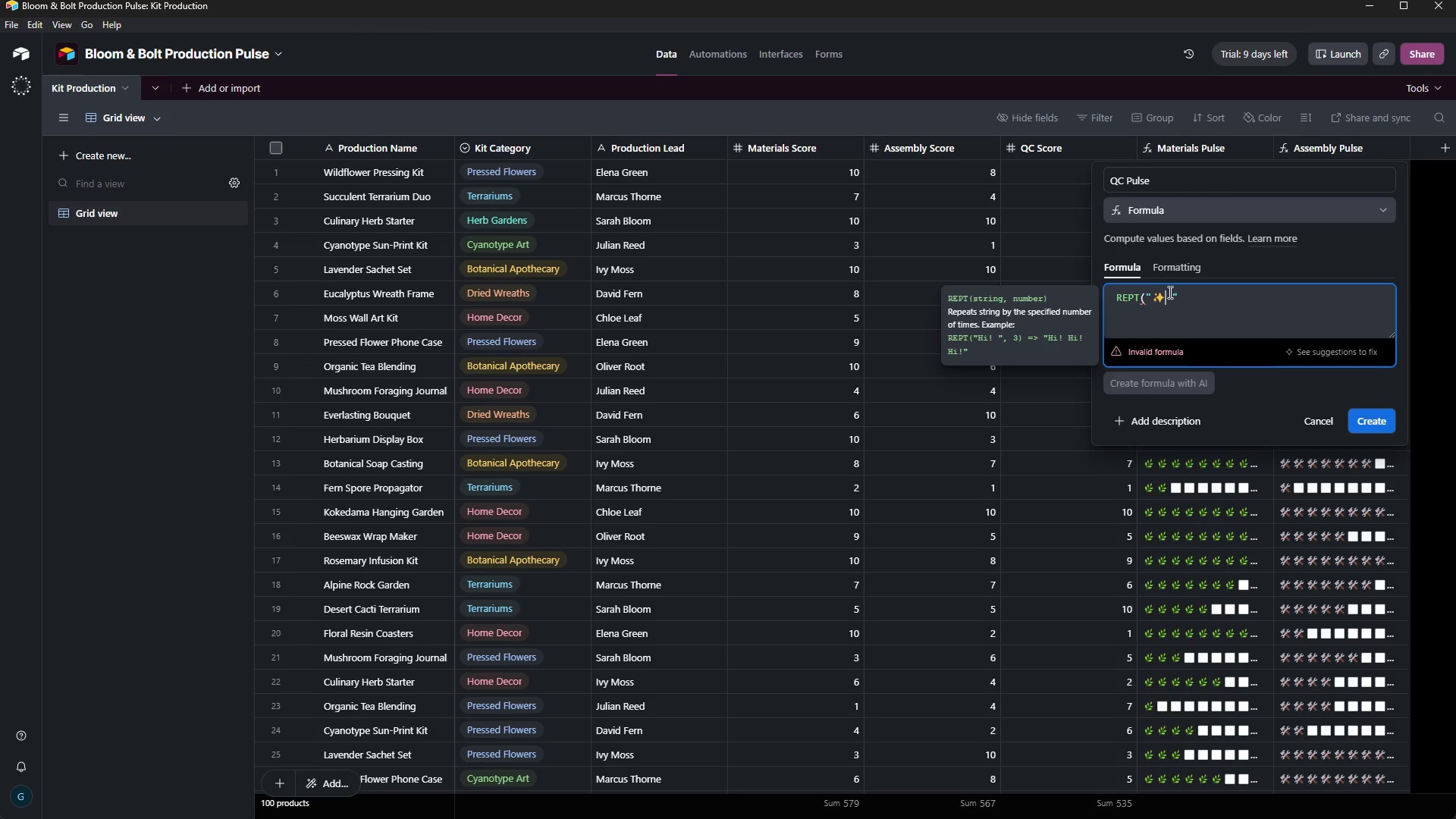 
left_click([1172, 292])
 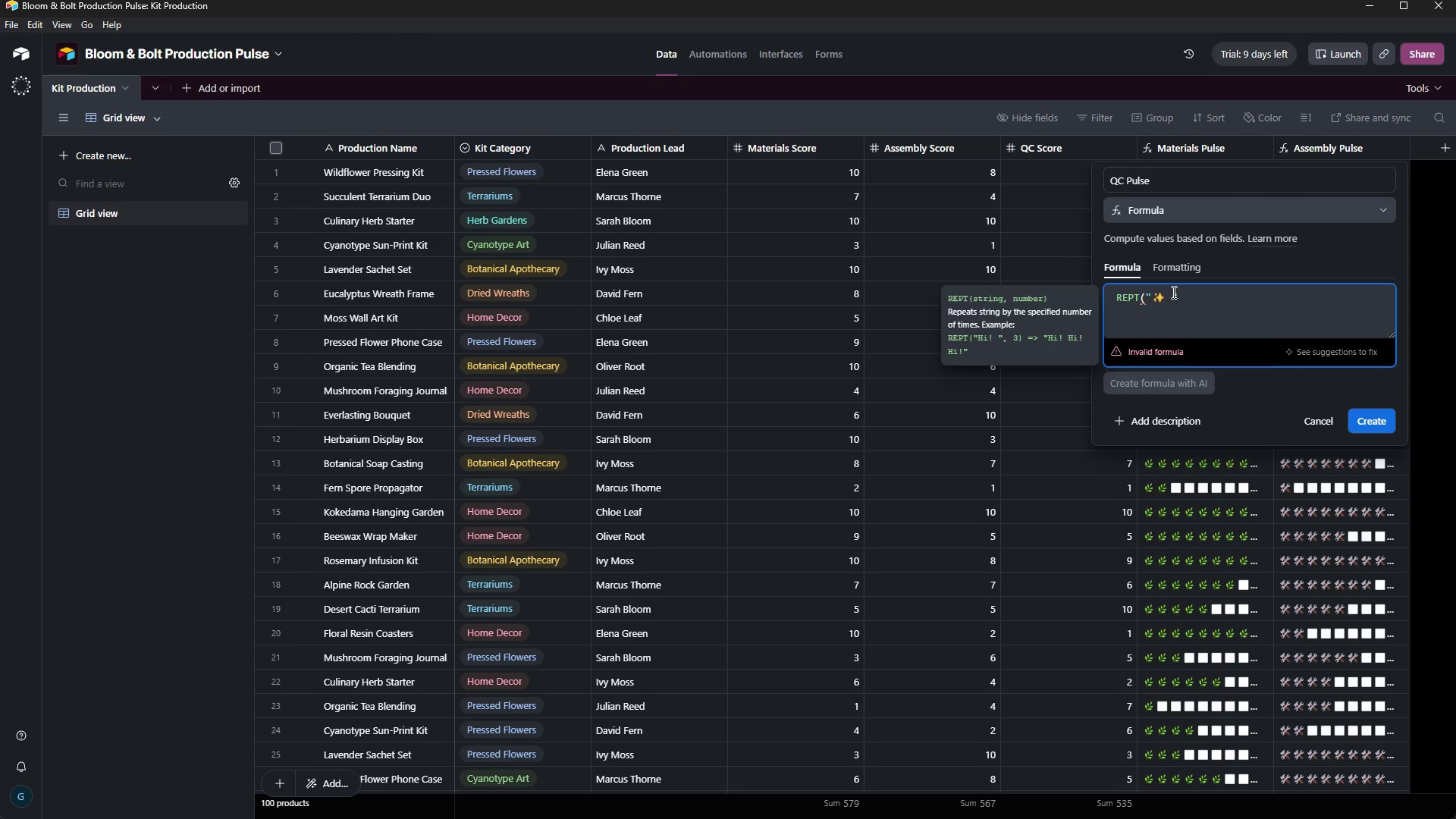 
key(Backspace)
 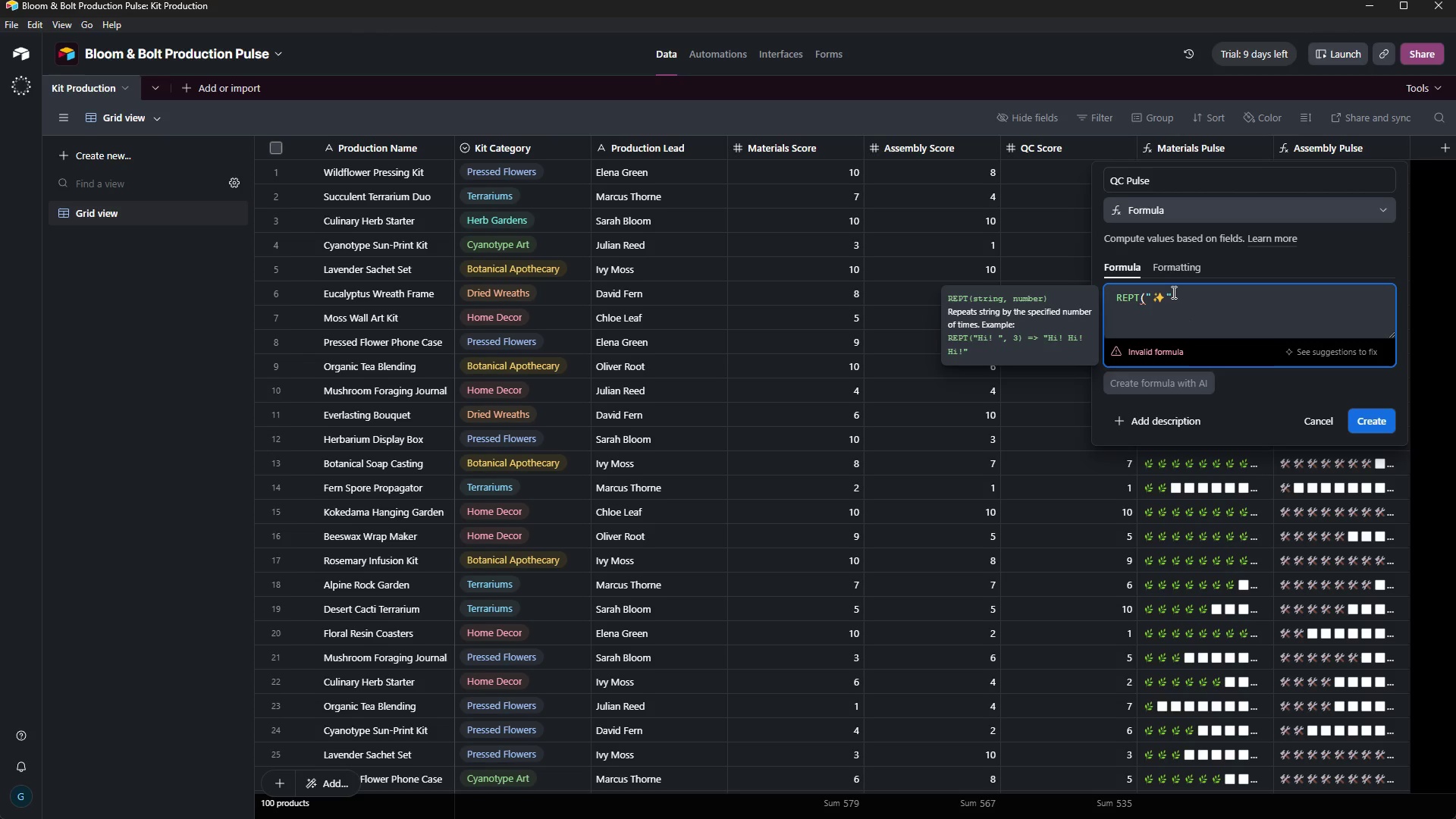 
key(ArrowRight)
 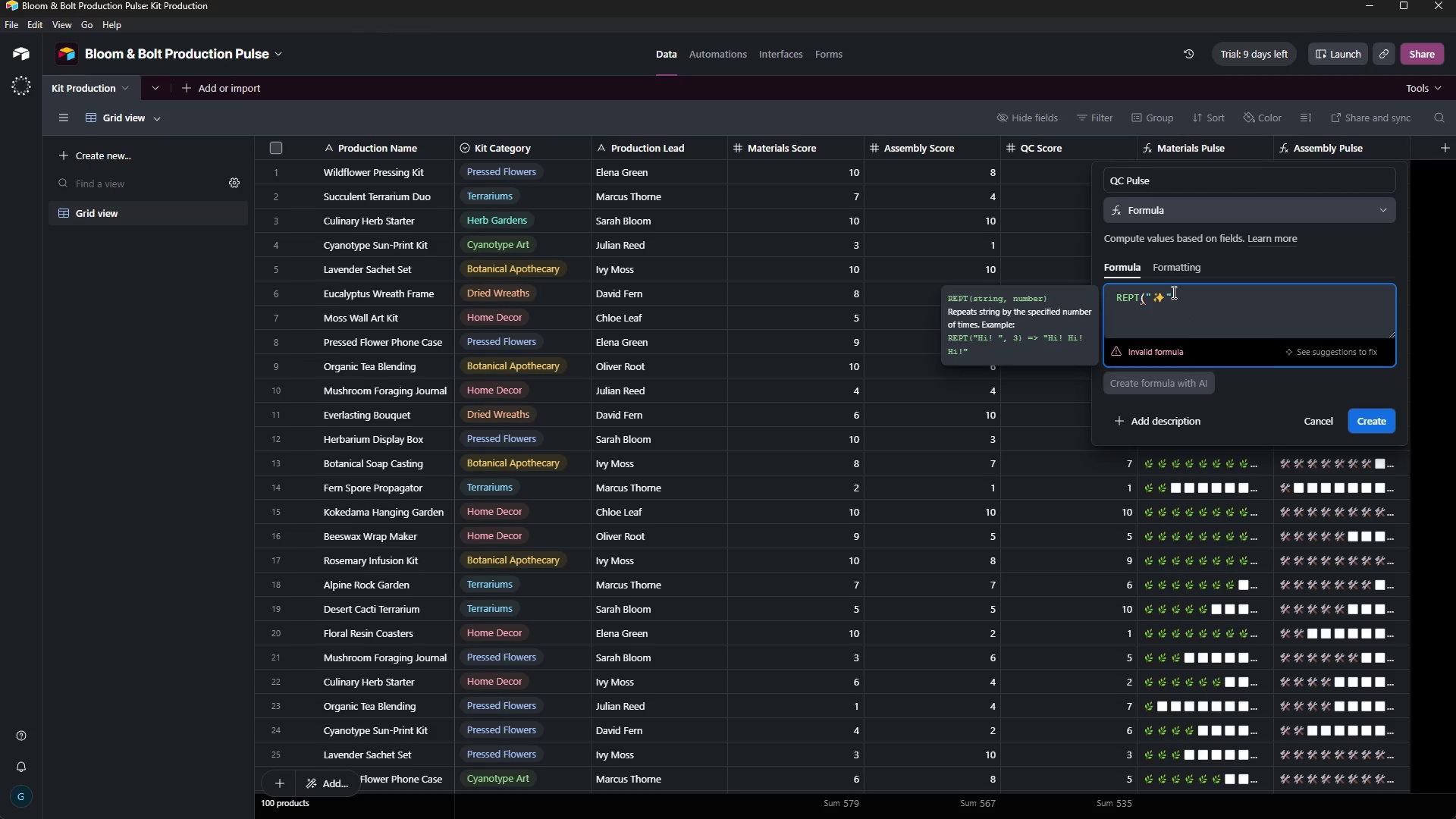 
key(Comma)
 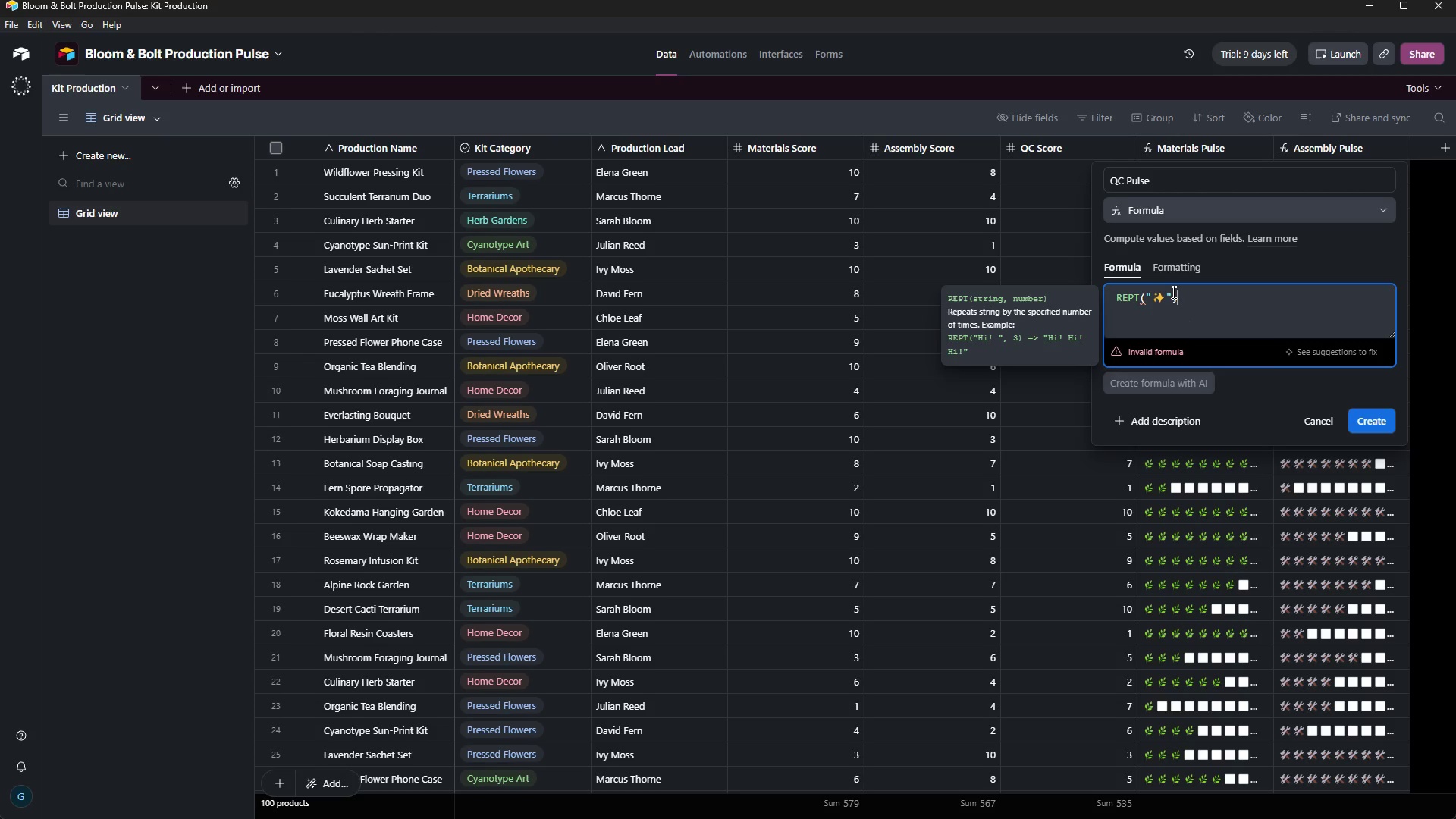 
key(Space)
 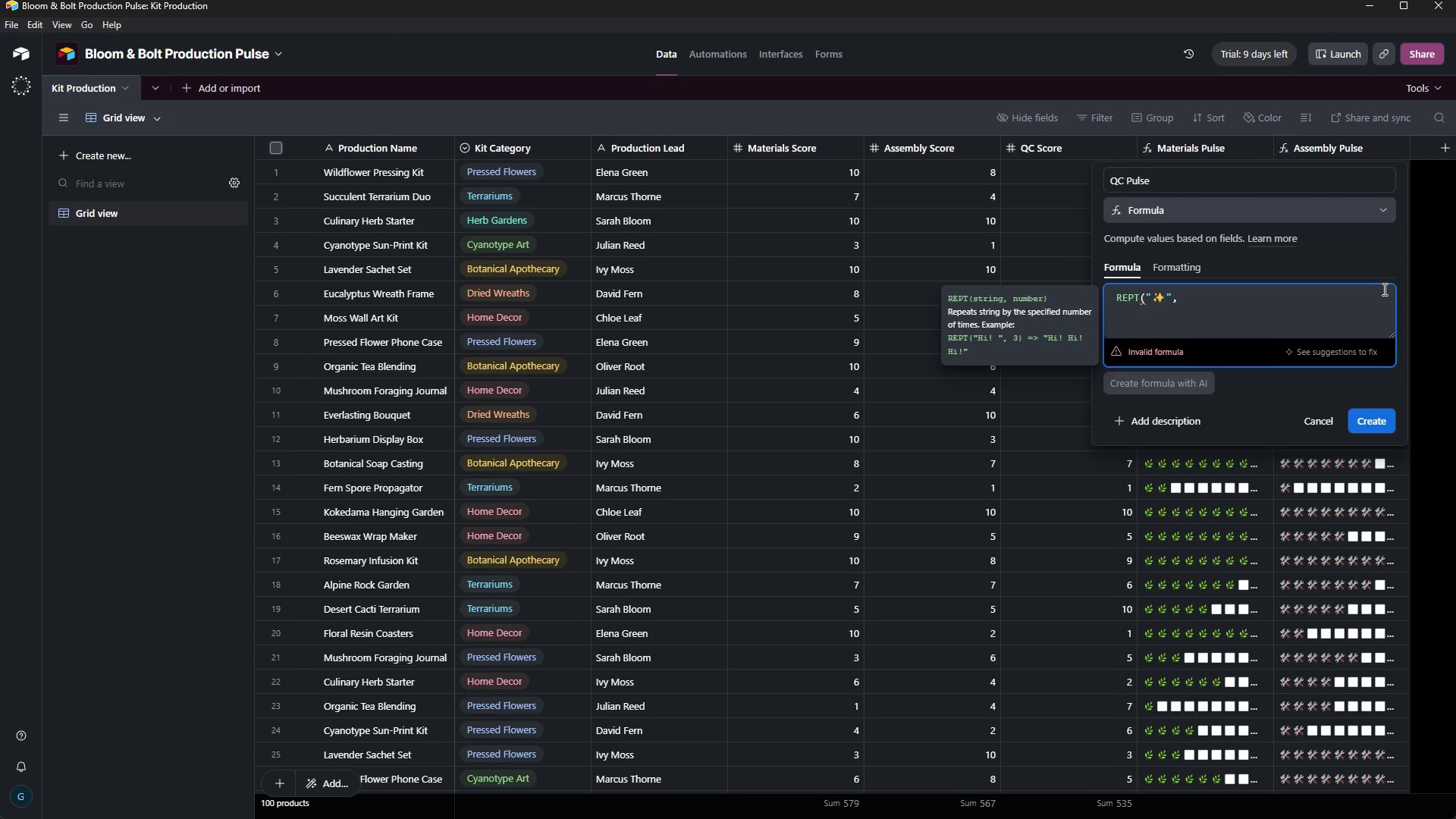 
type({QC Score)
 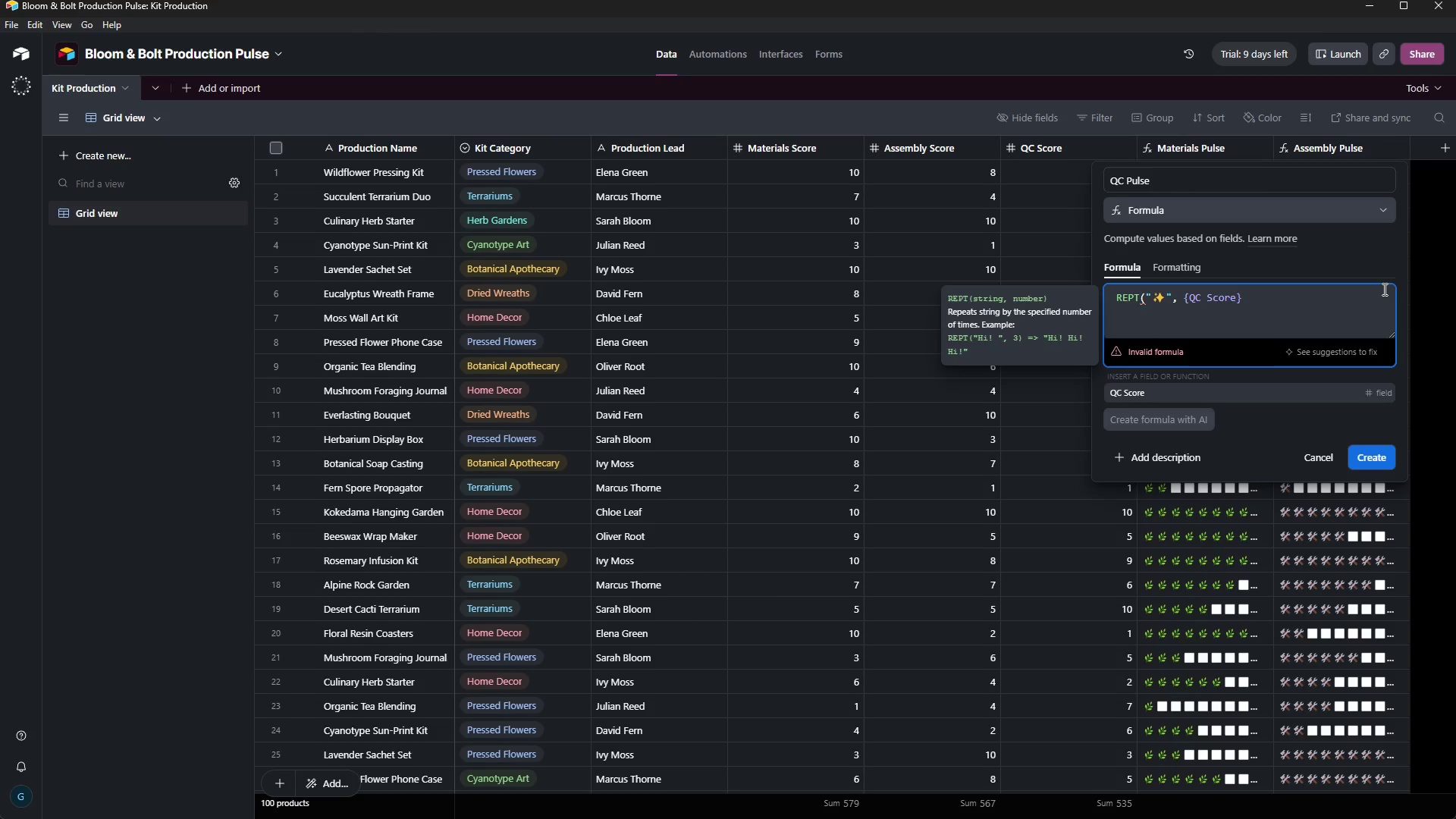 
key(ArrowRight)
 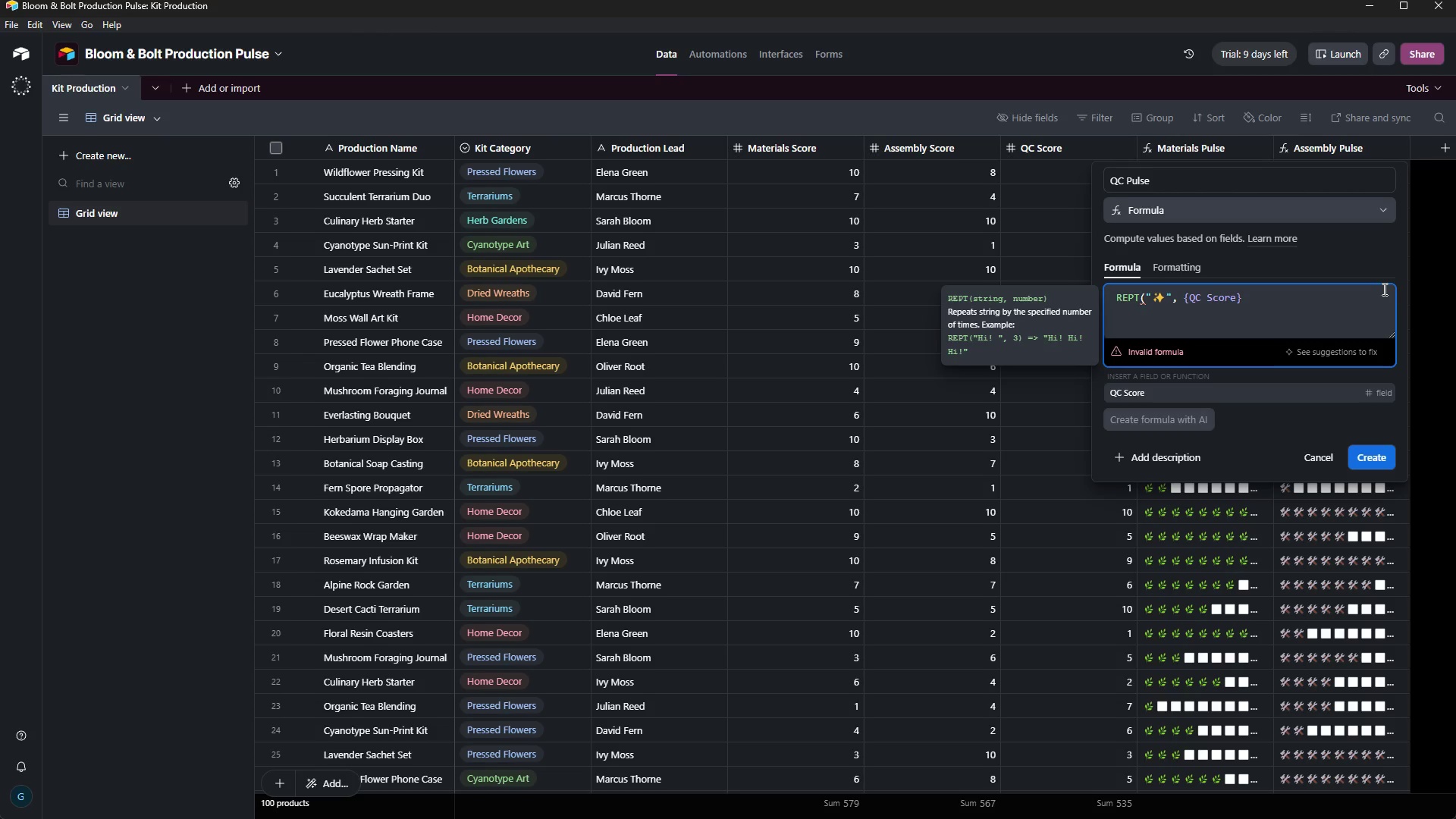 
key(Shift+0)
 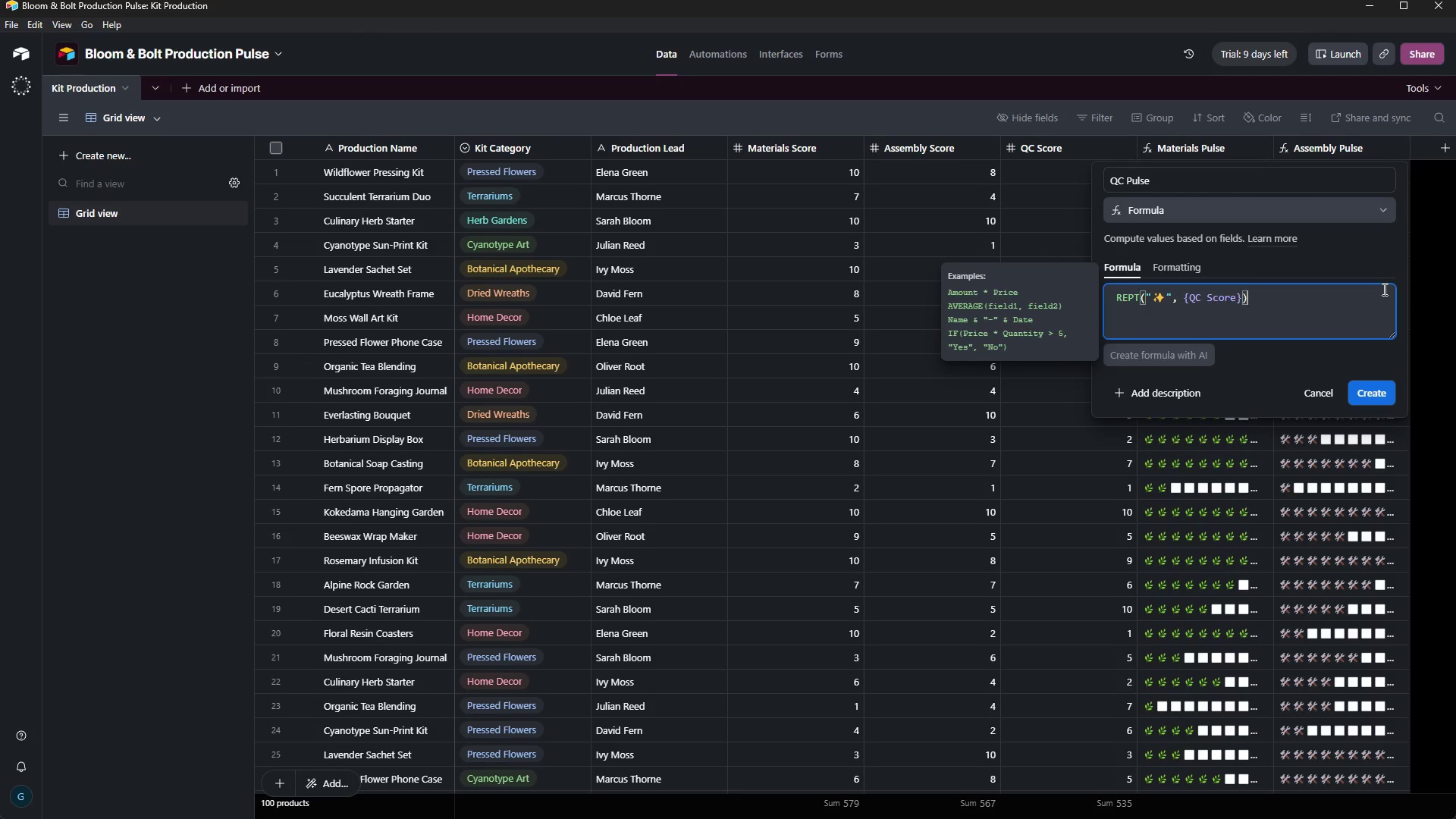 
key(ArrowRight)
 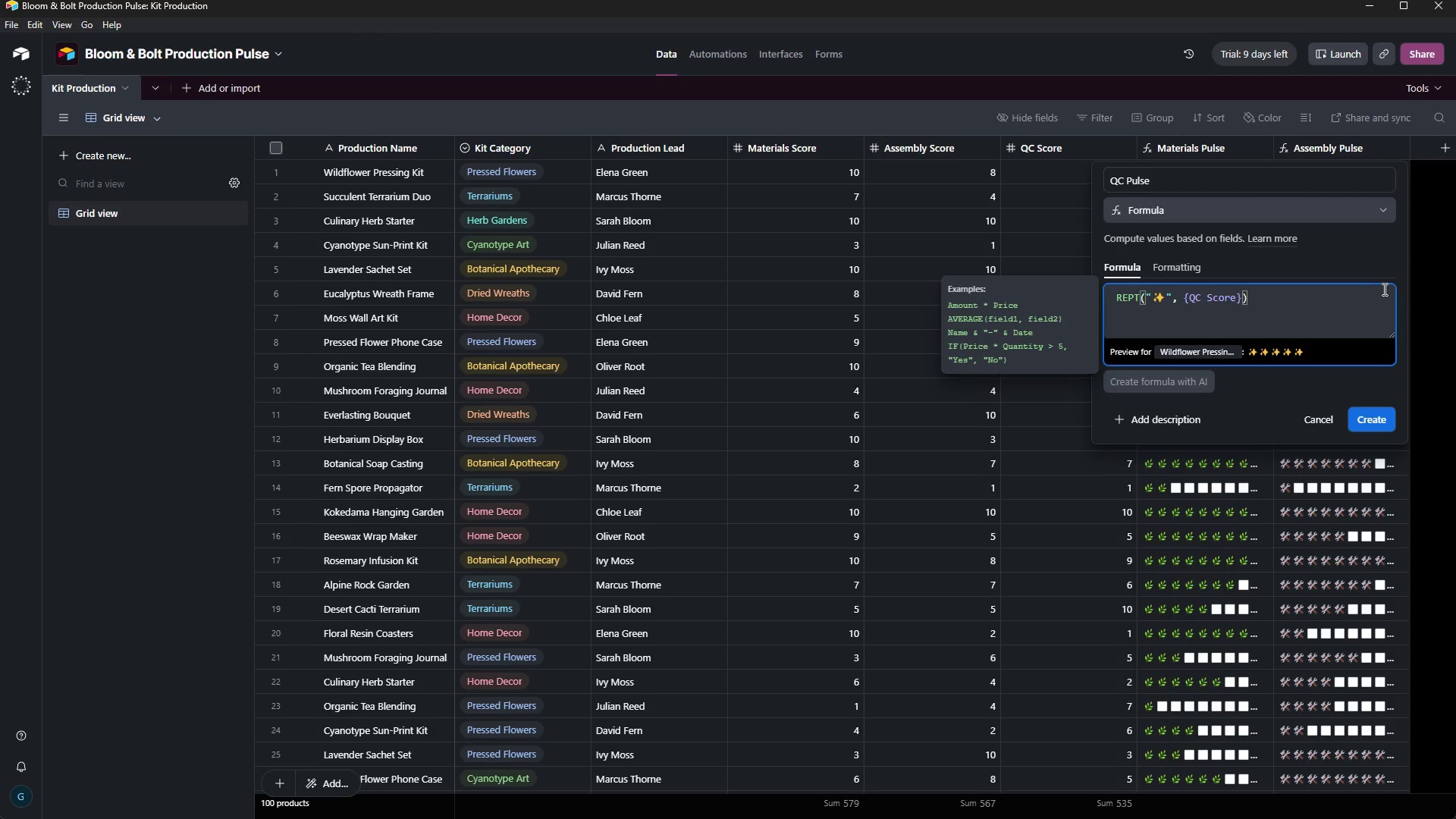 
type( & REP)
 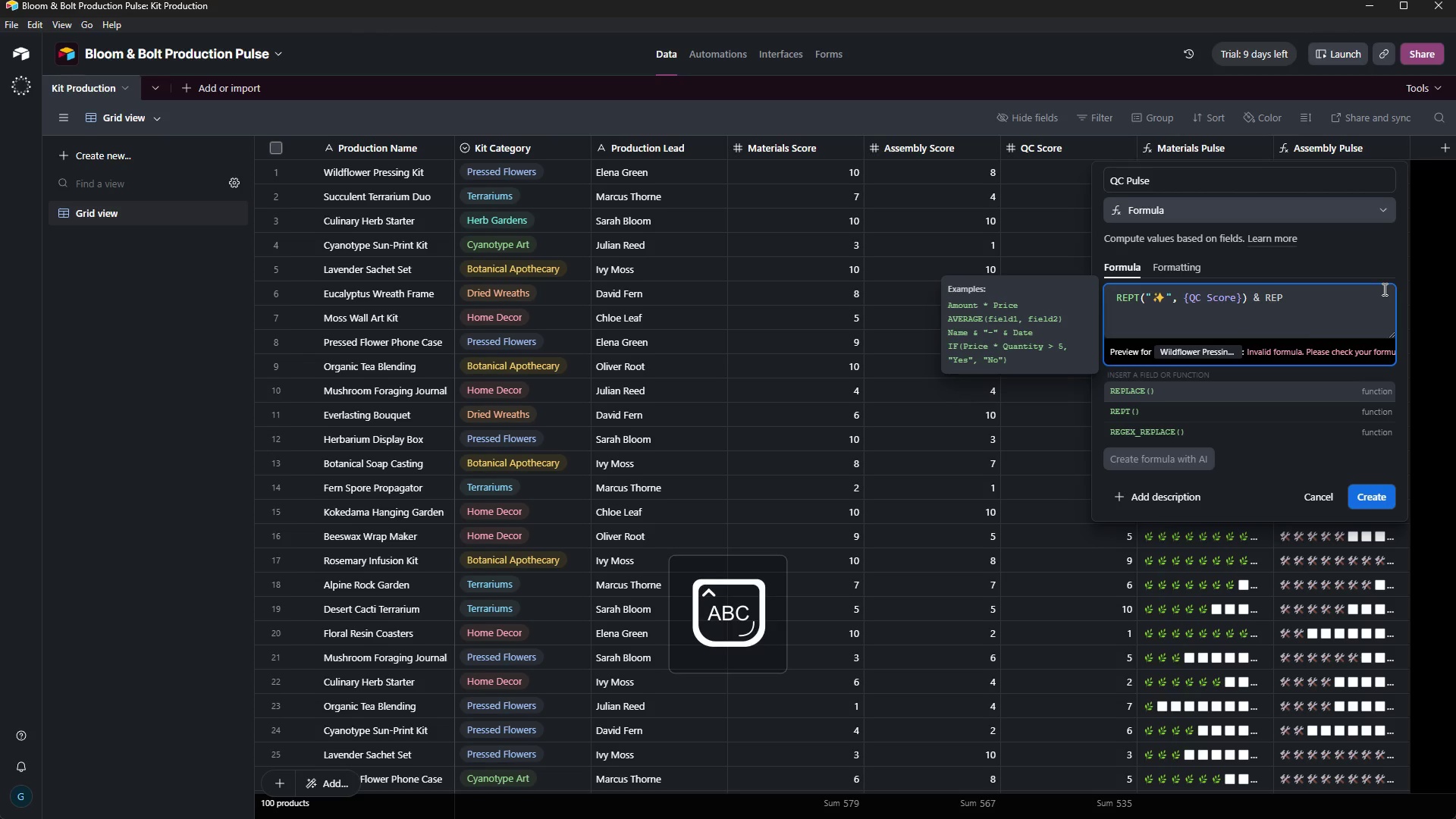 
key(ArrowDown)
 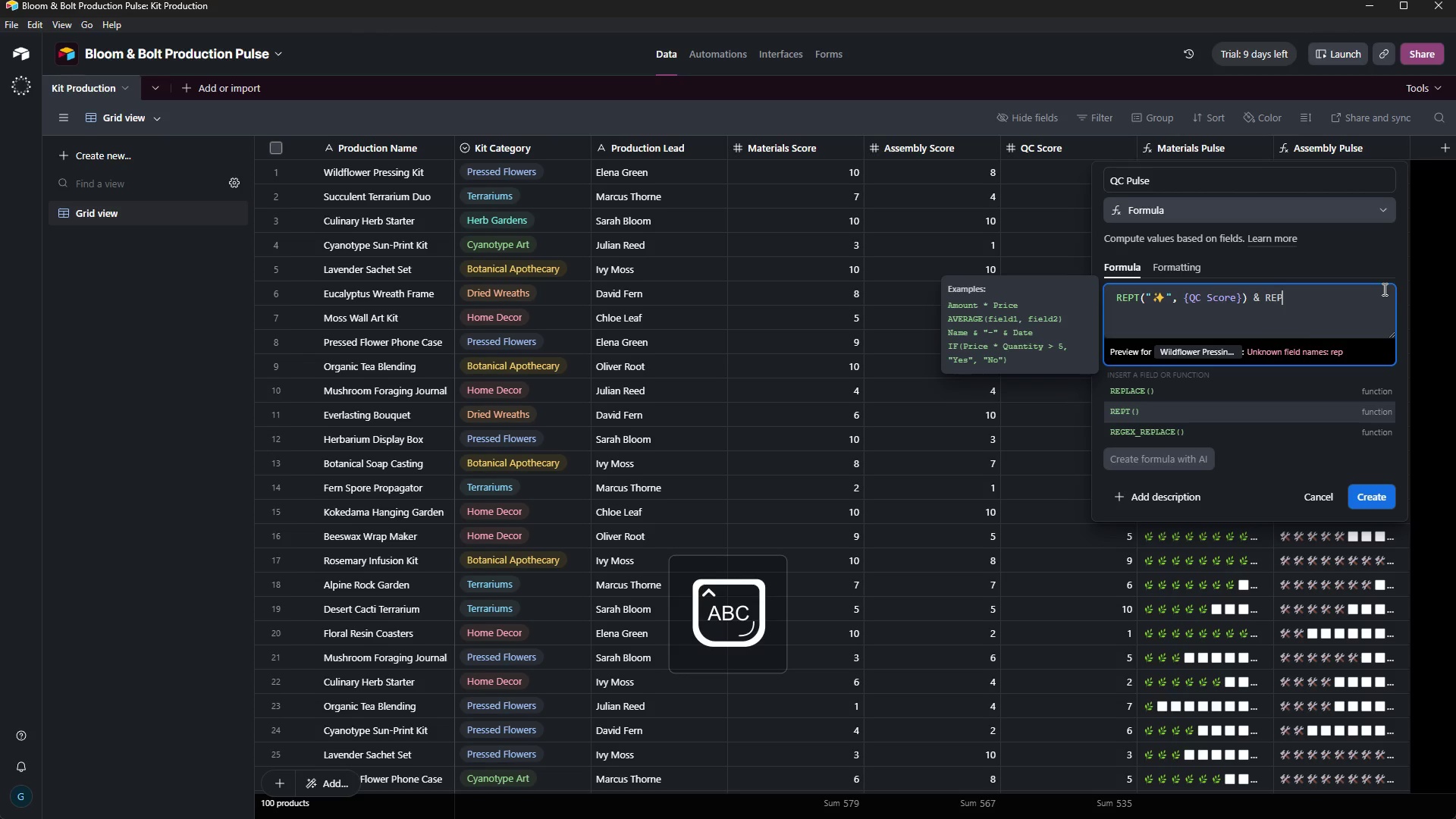 
key(Tab)
 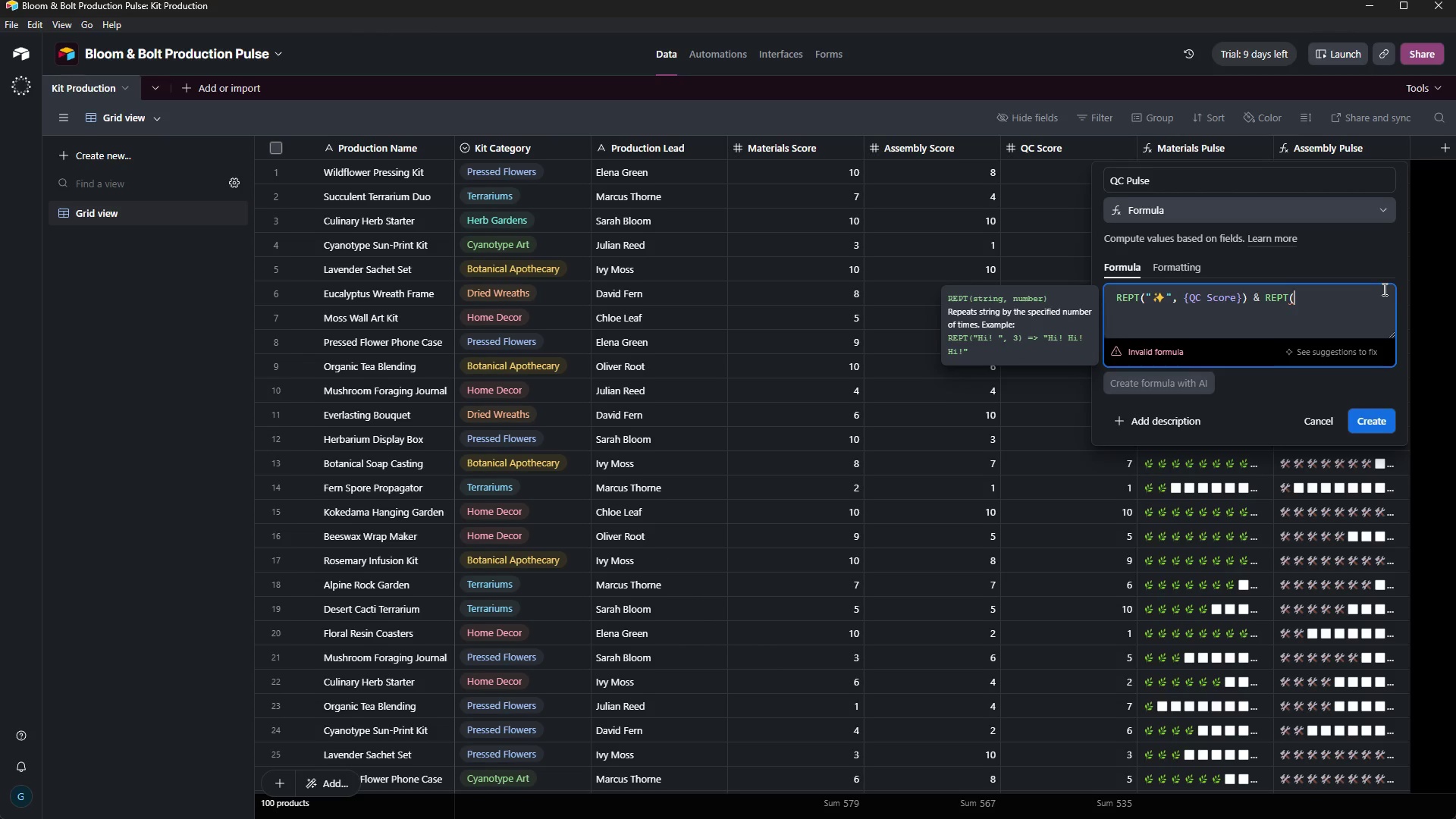 
key(Shift+Quote)
 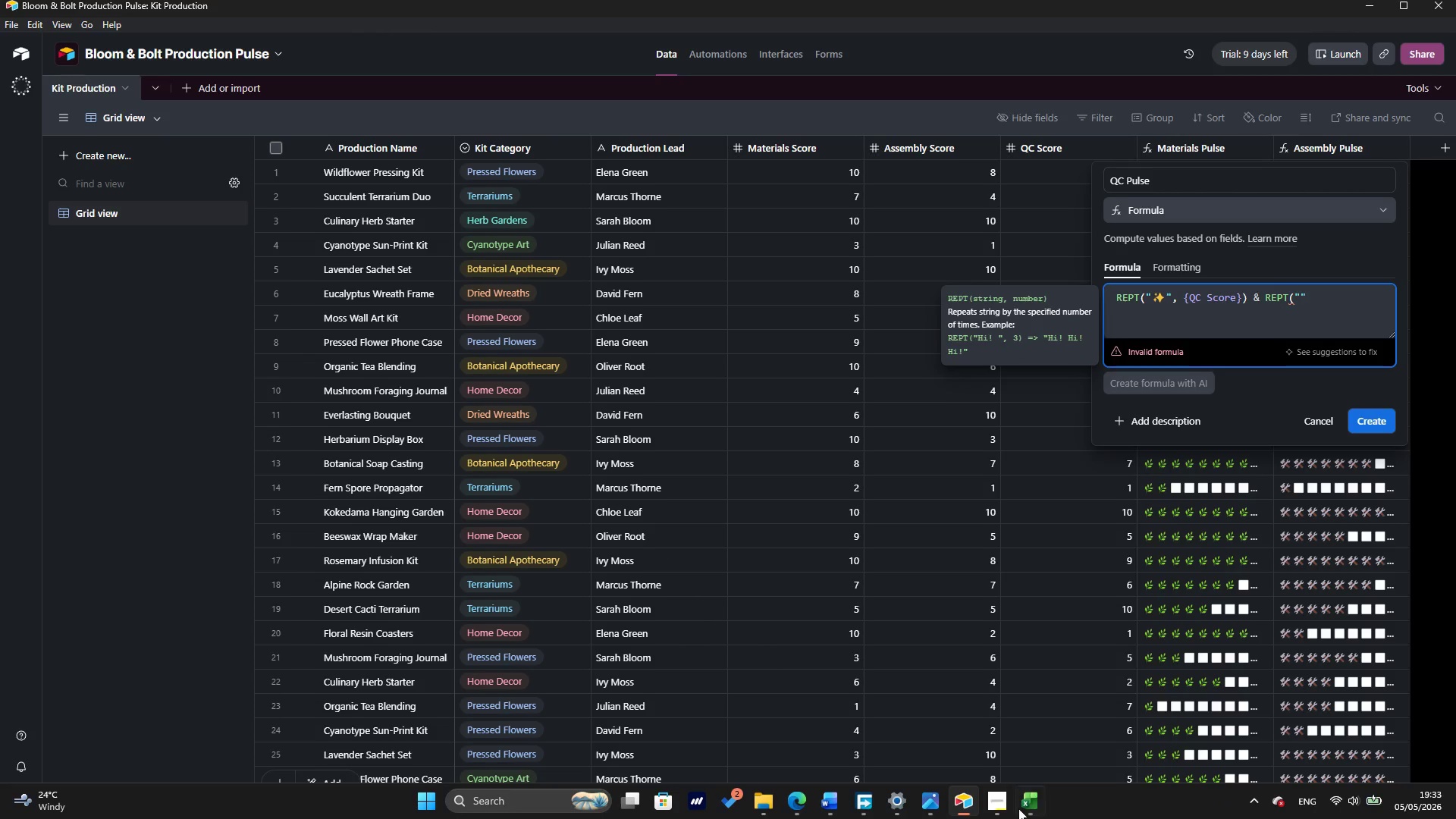 
left_click([1005, 805])